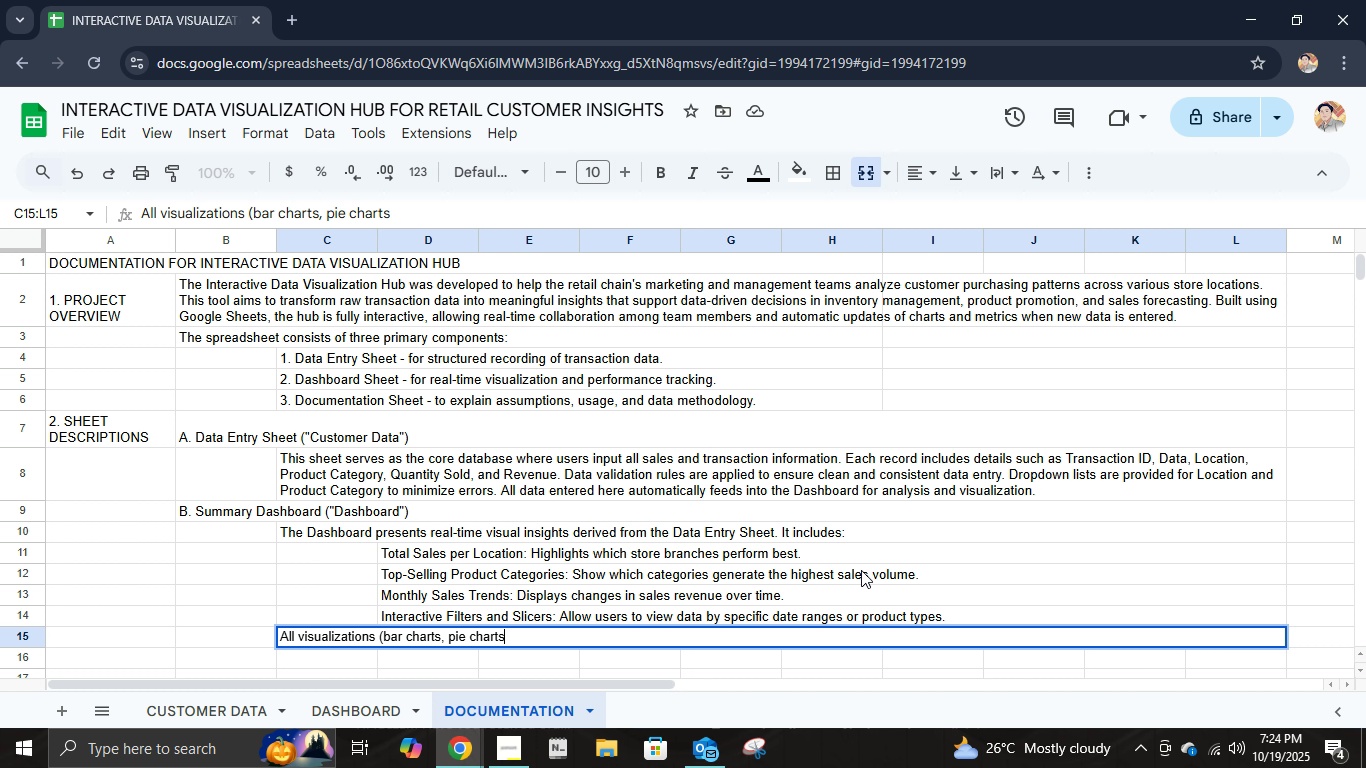 
wait(23.14)
 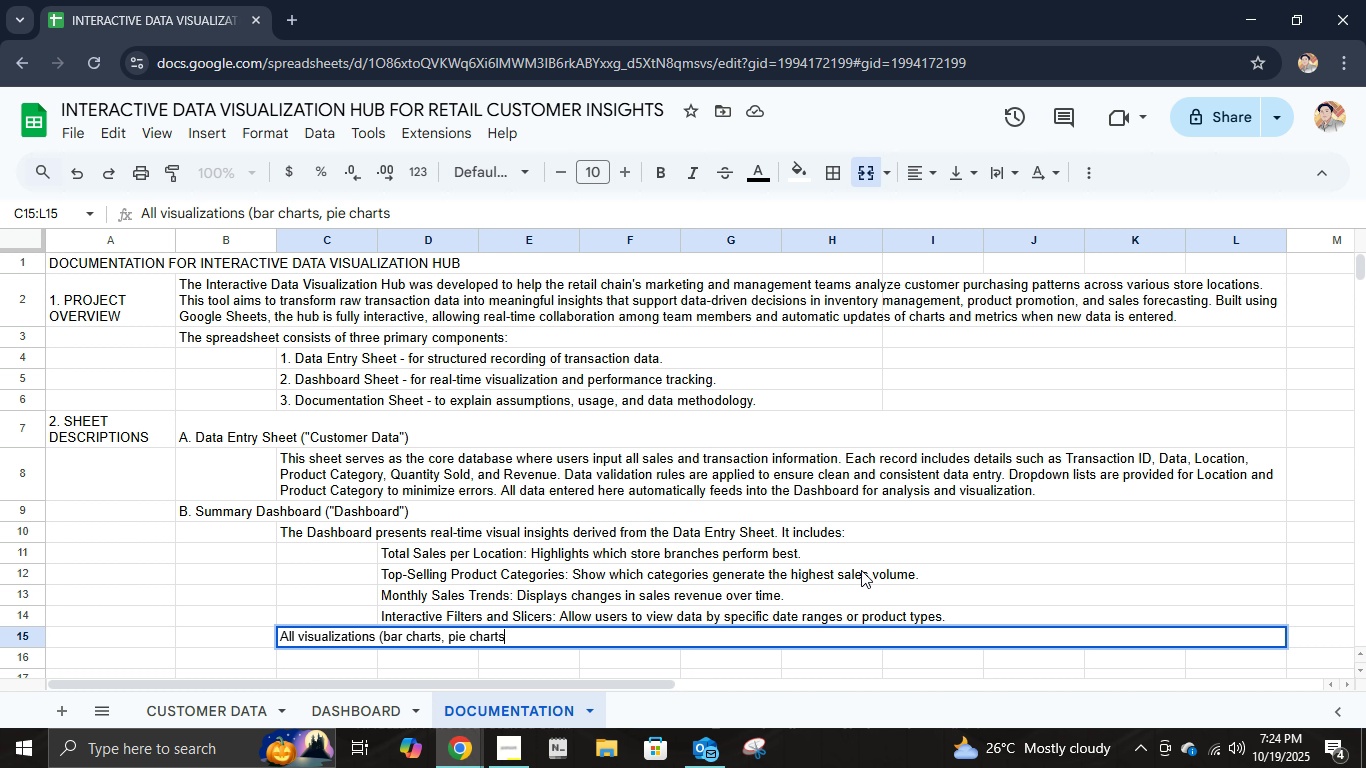 
type(, line graphs) are dynamically linked to the data sheet, ensuring that any update in the transaction)
 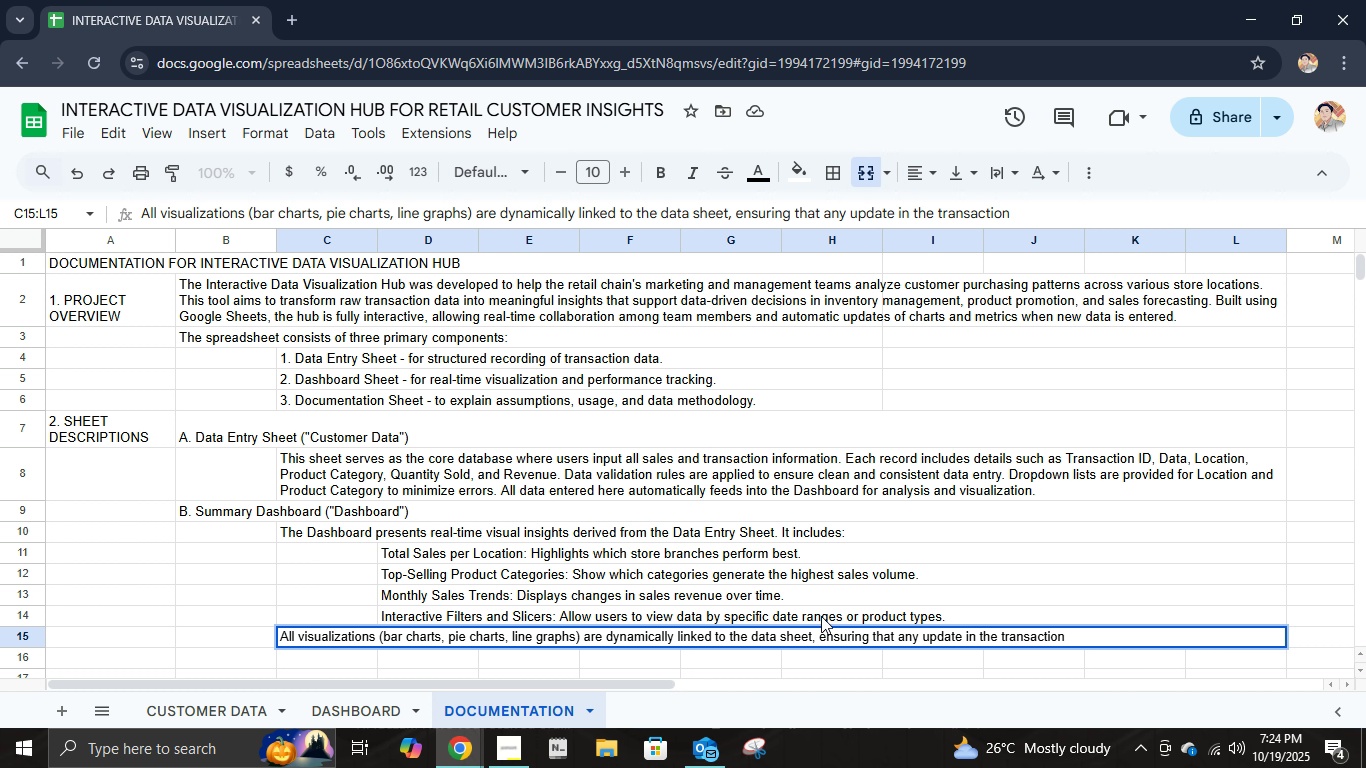 
type( log)
 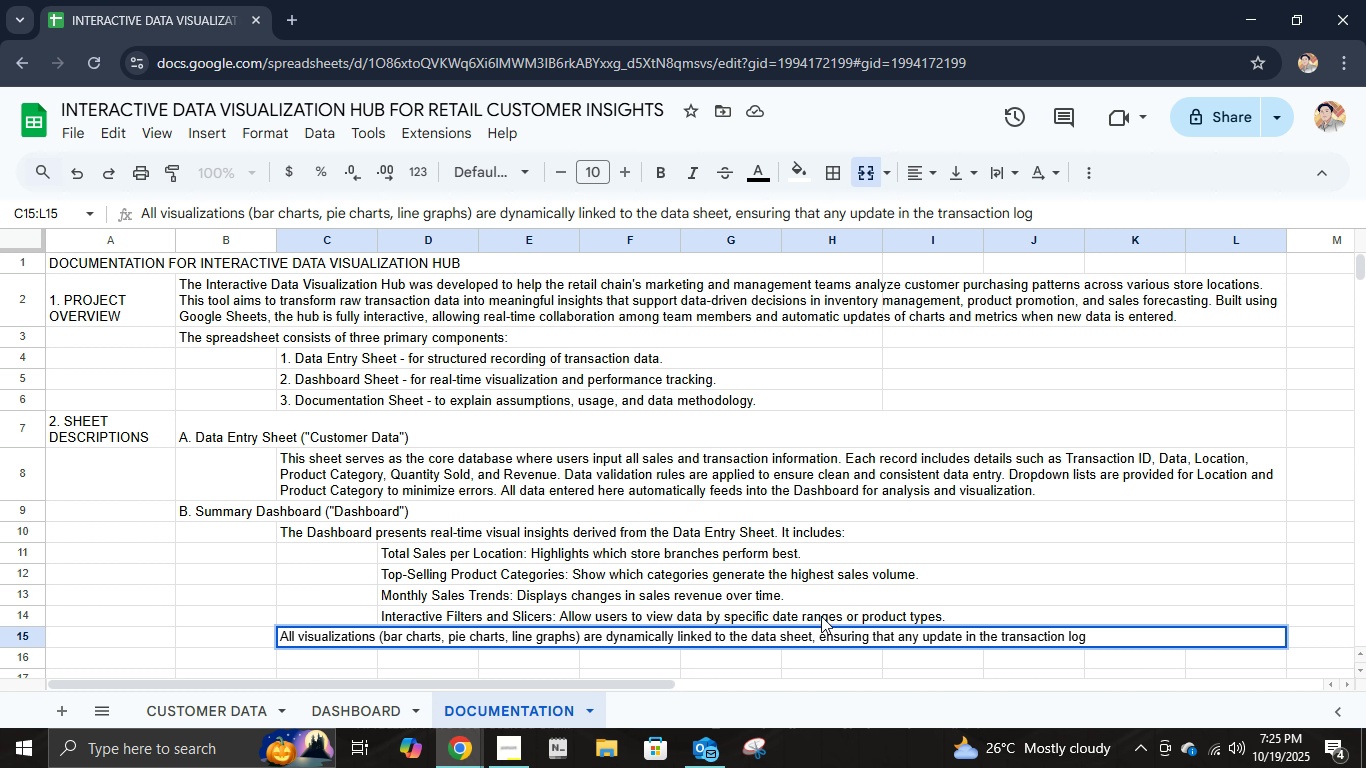 
type( immediately rel)
key(Backspace)
type(flects )
 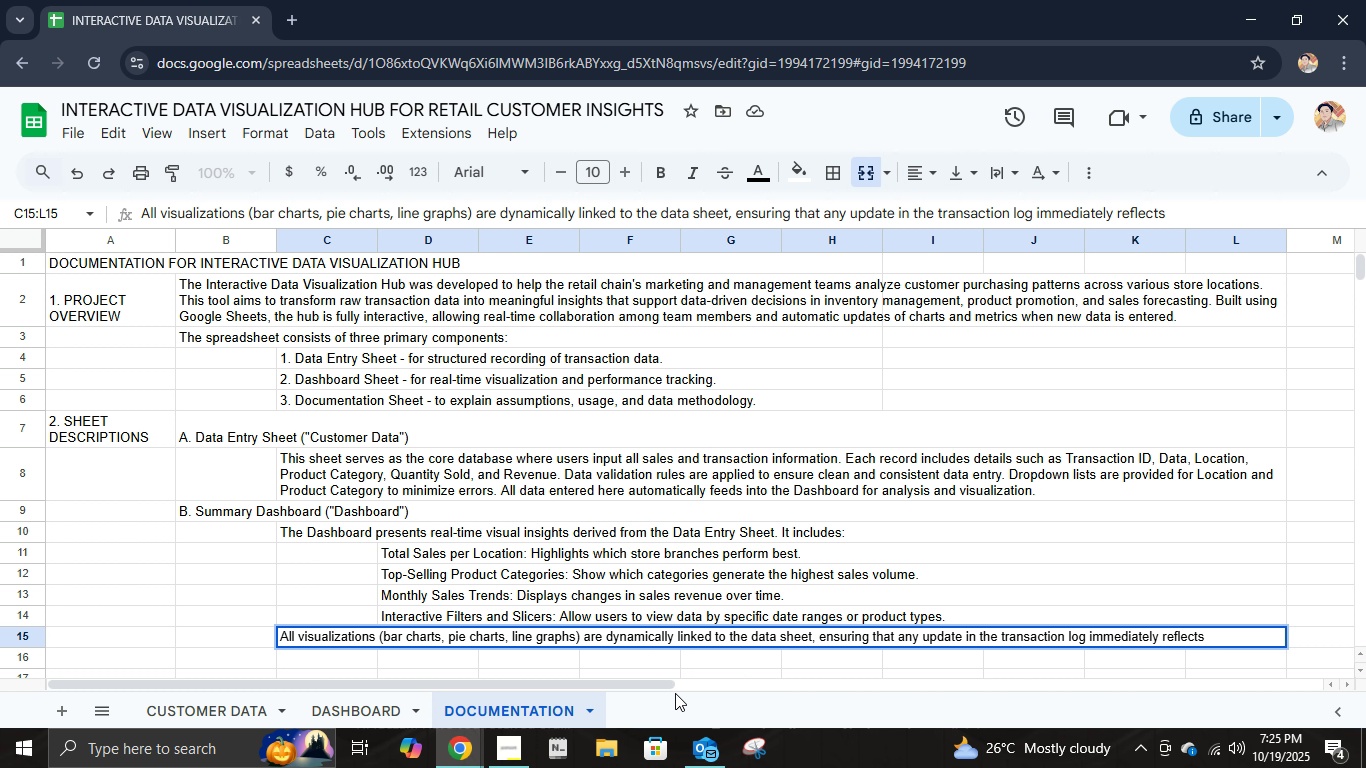 
wait(17.19)
 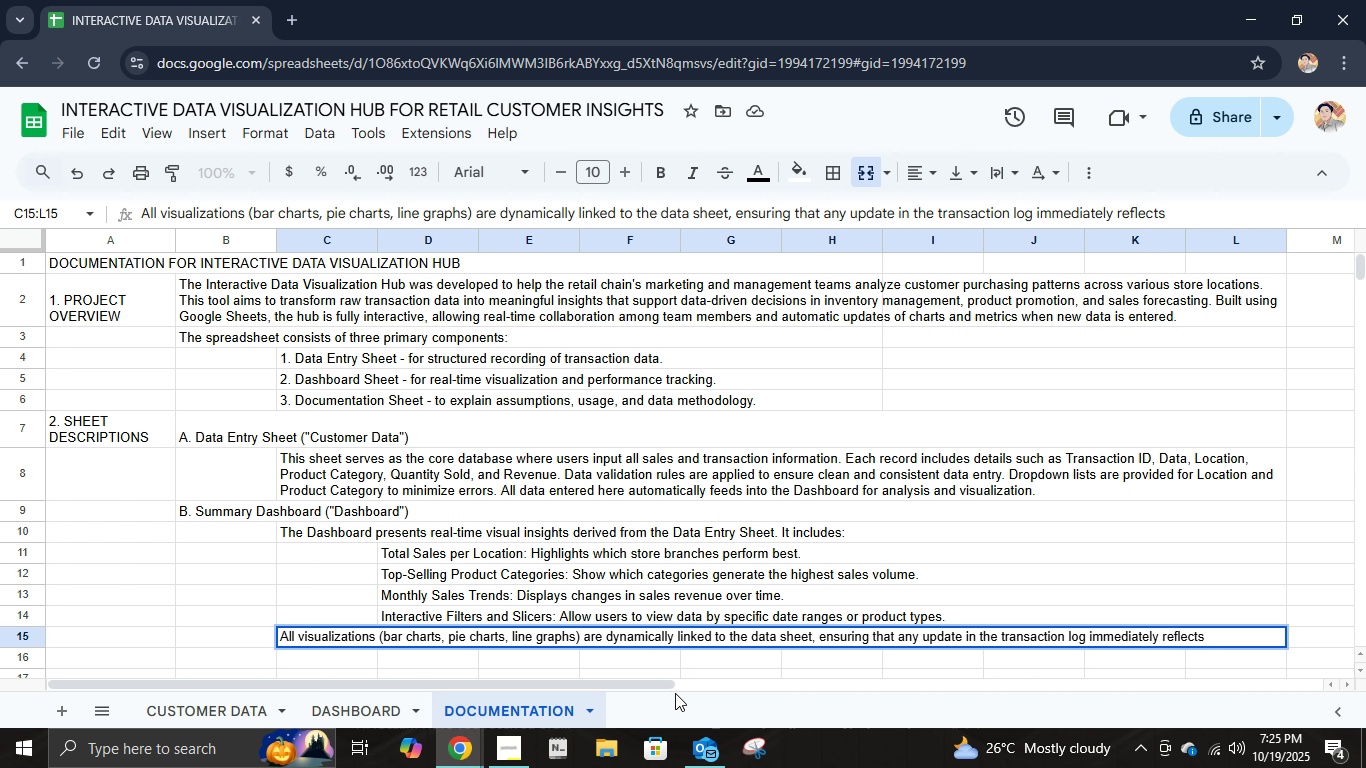 
type(in the Dash)
 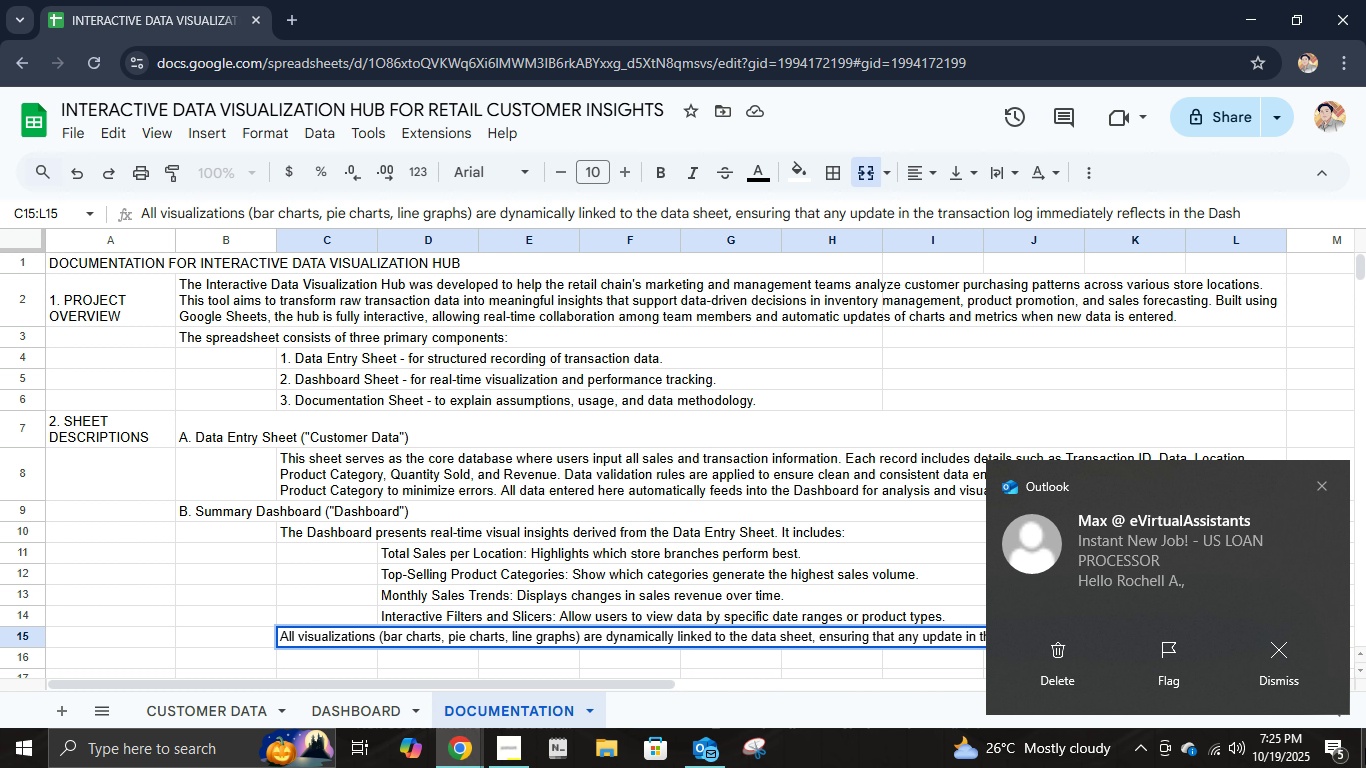 
left_click([1287, 659])
 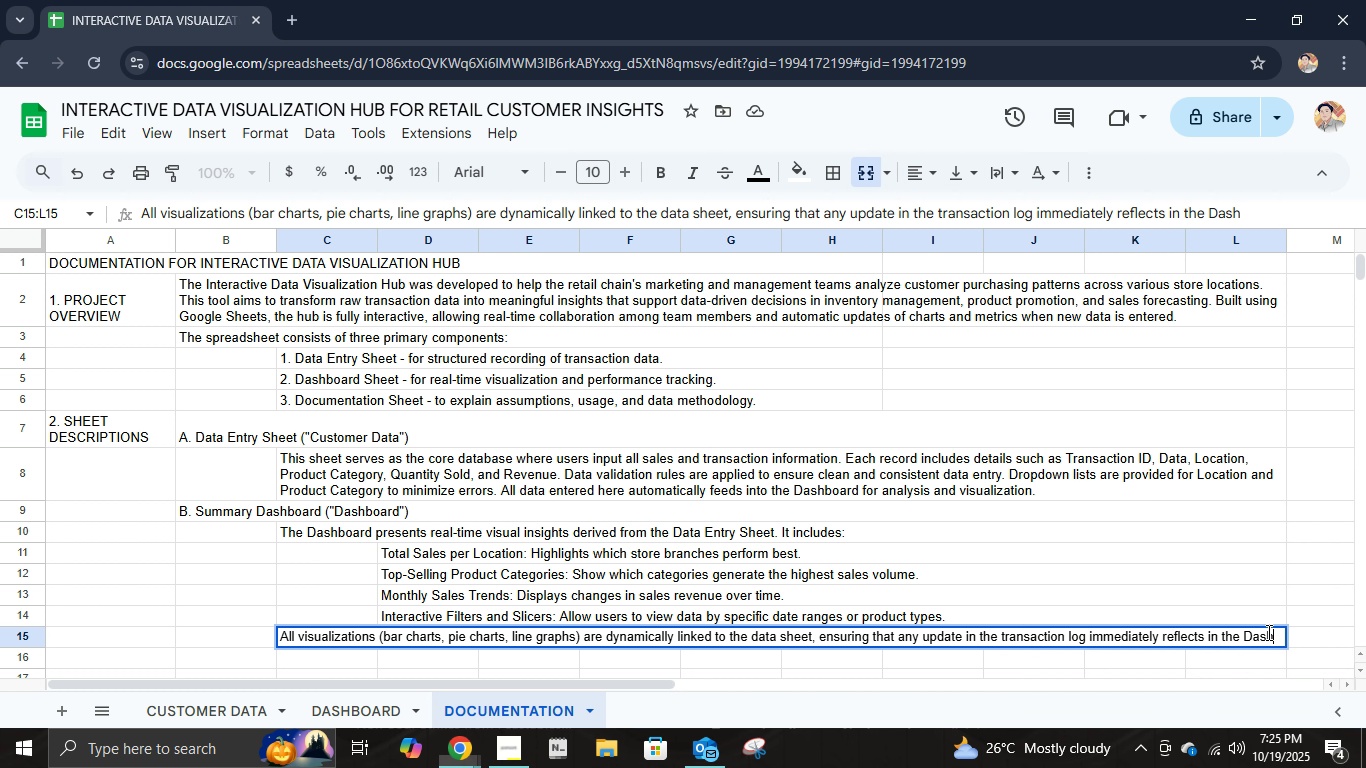 
left_click([1273, 633])
 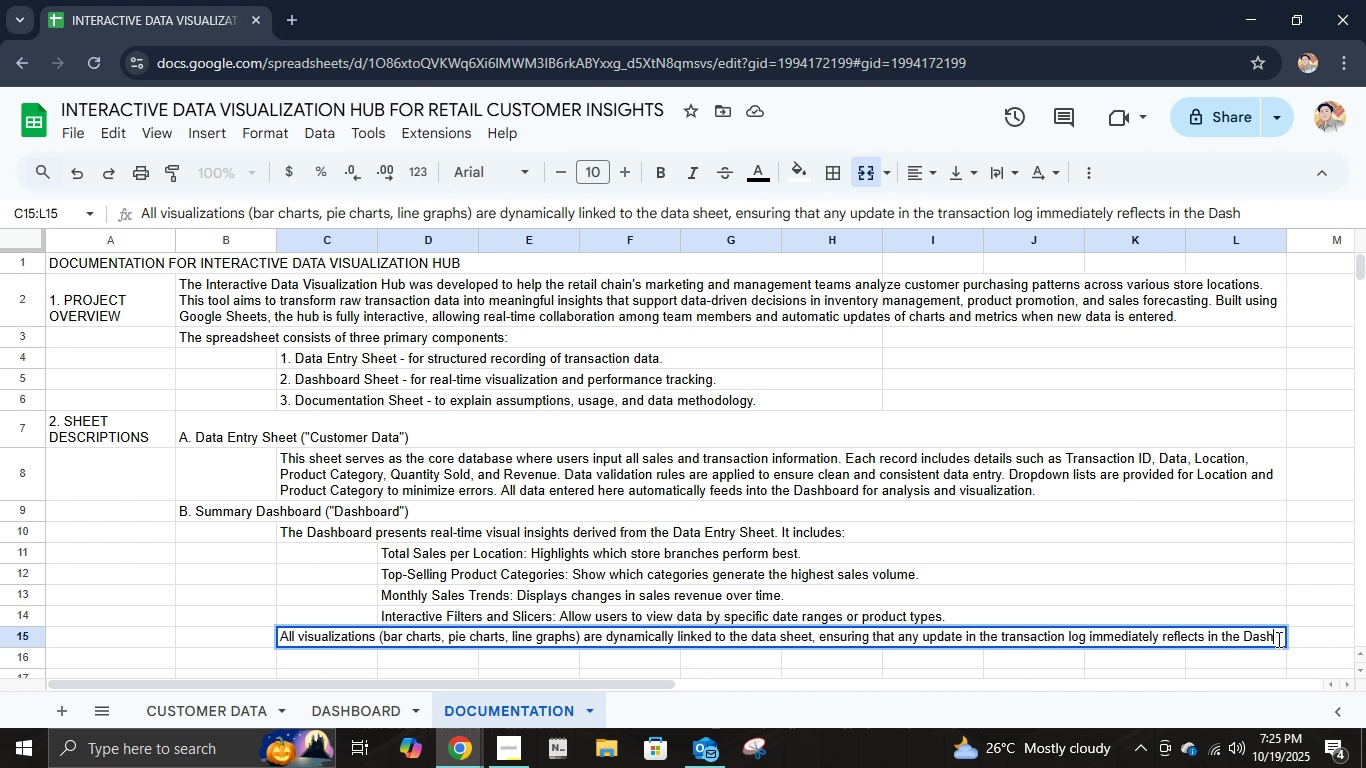 
type(board)
 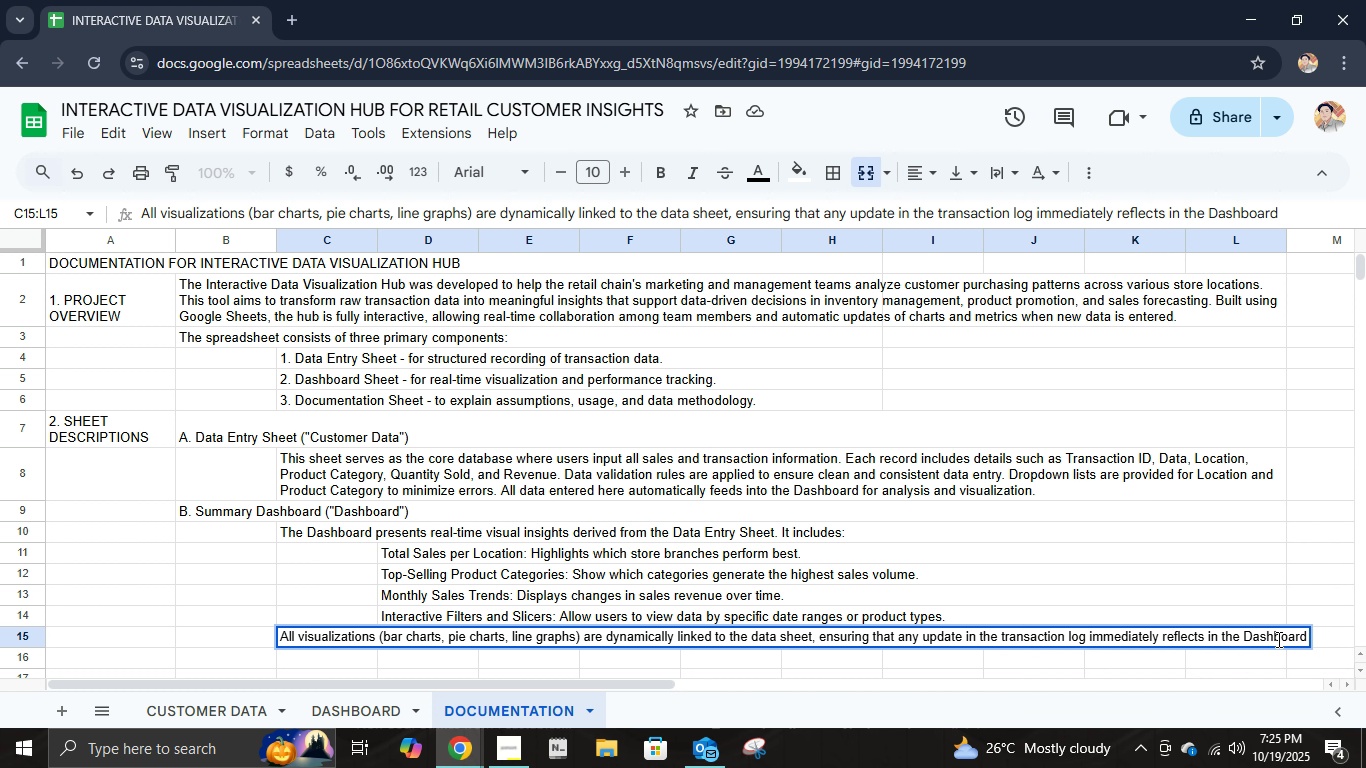 
wait(7.36)
 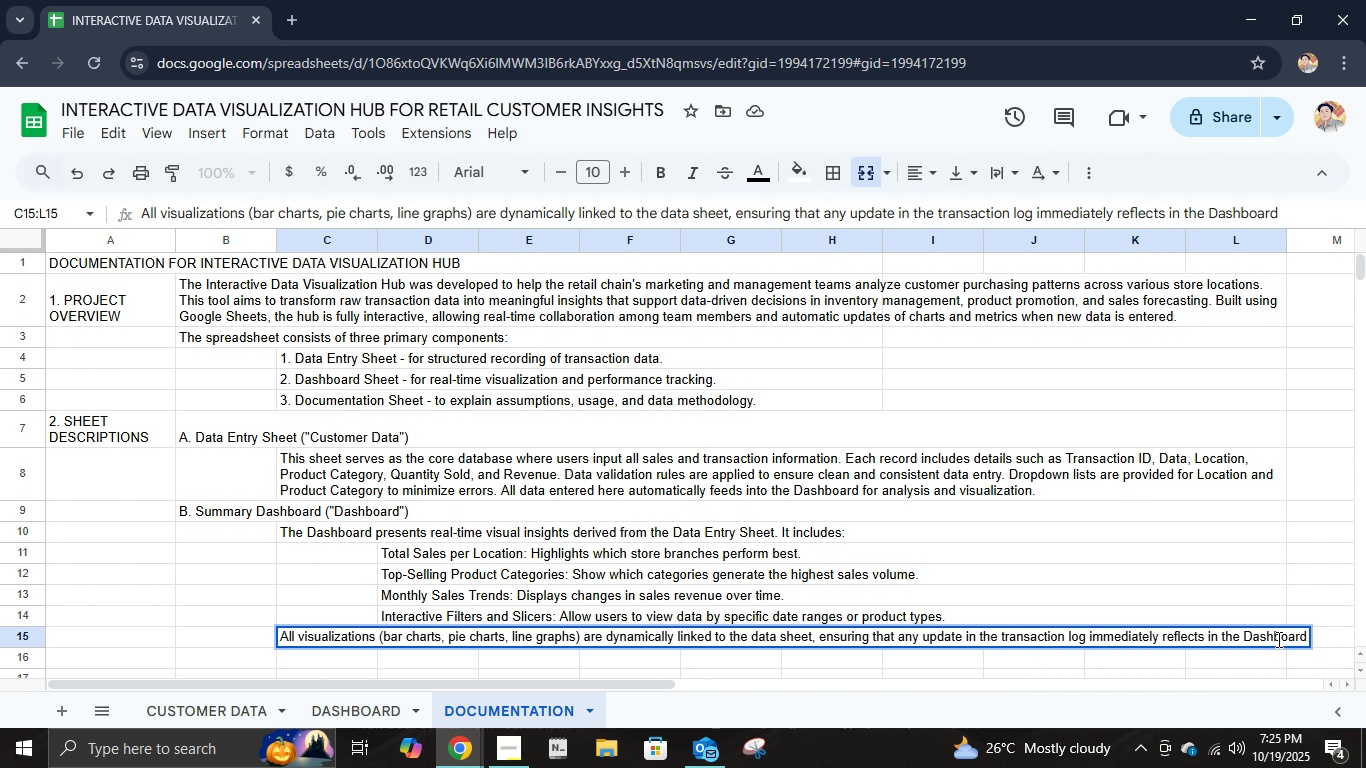 
type( meti)
key(Backspace)
type(rics)
 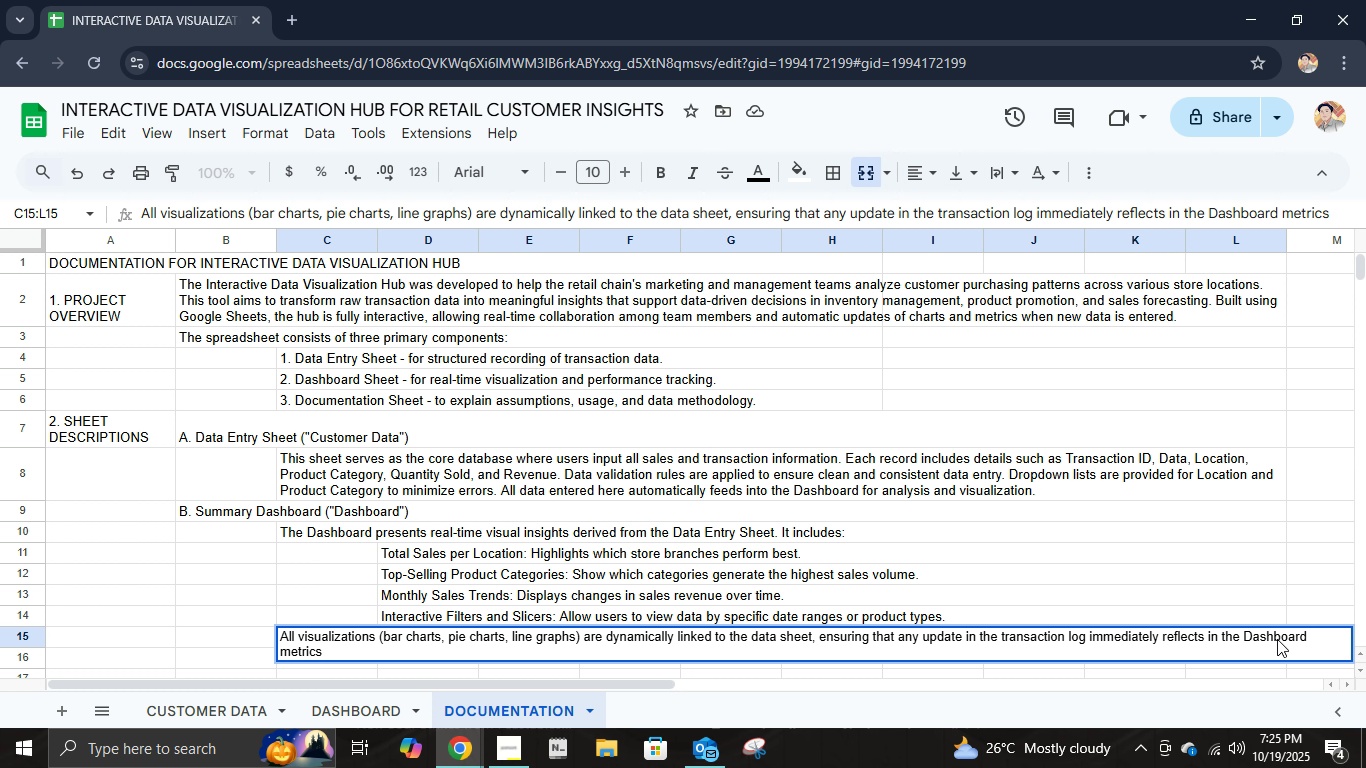 
key(Enter)
 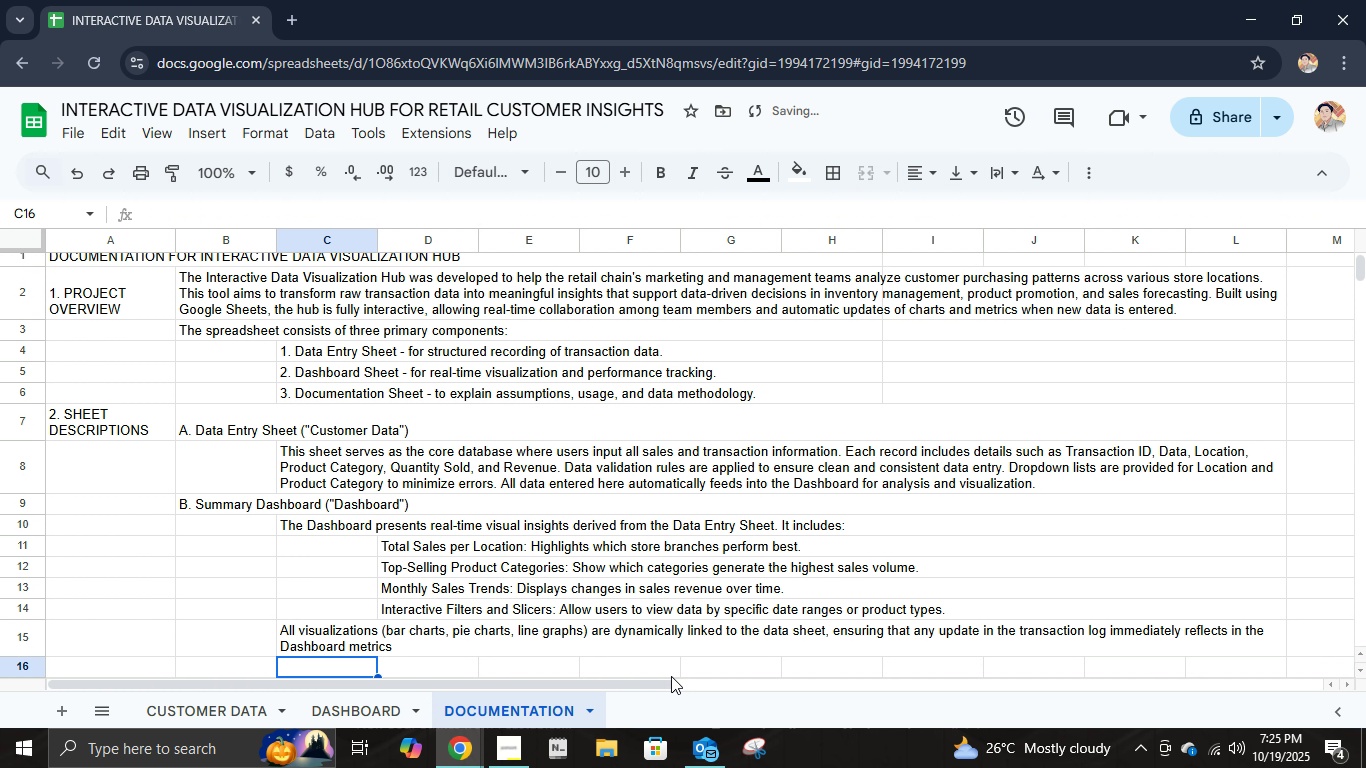 
left_click([475, 645])
 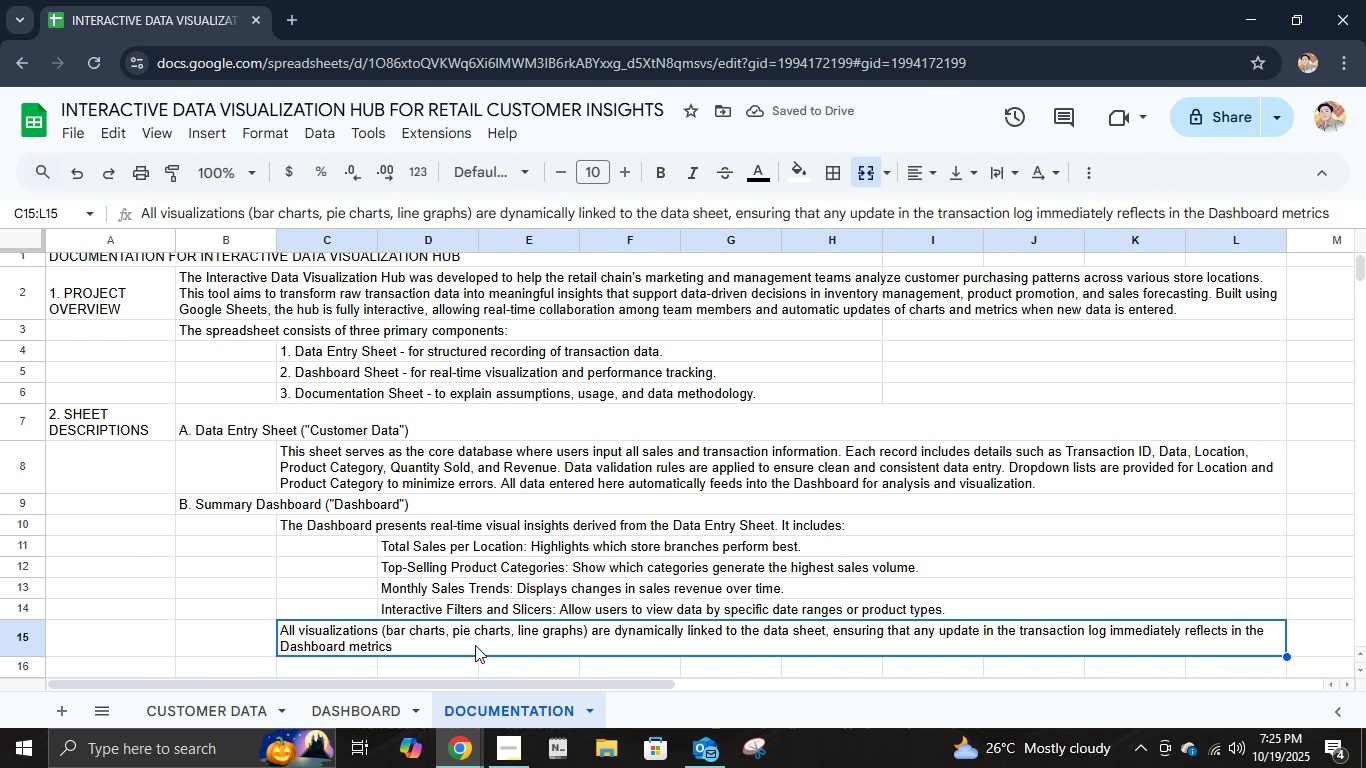 
double_click([475, 645])
 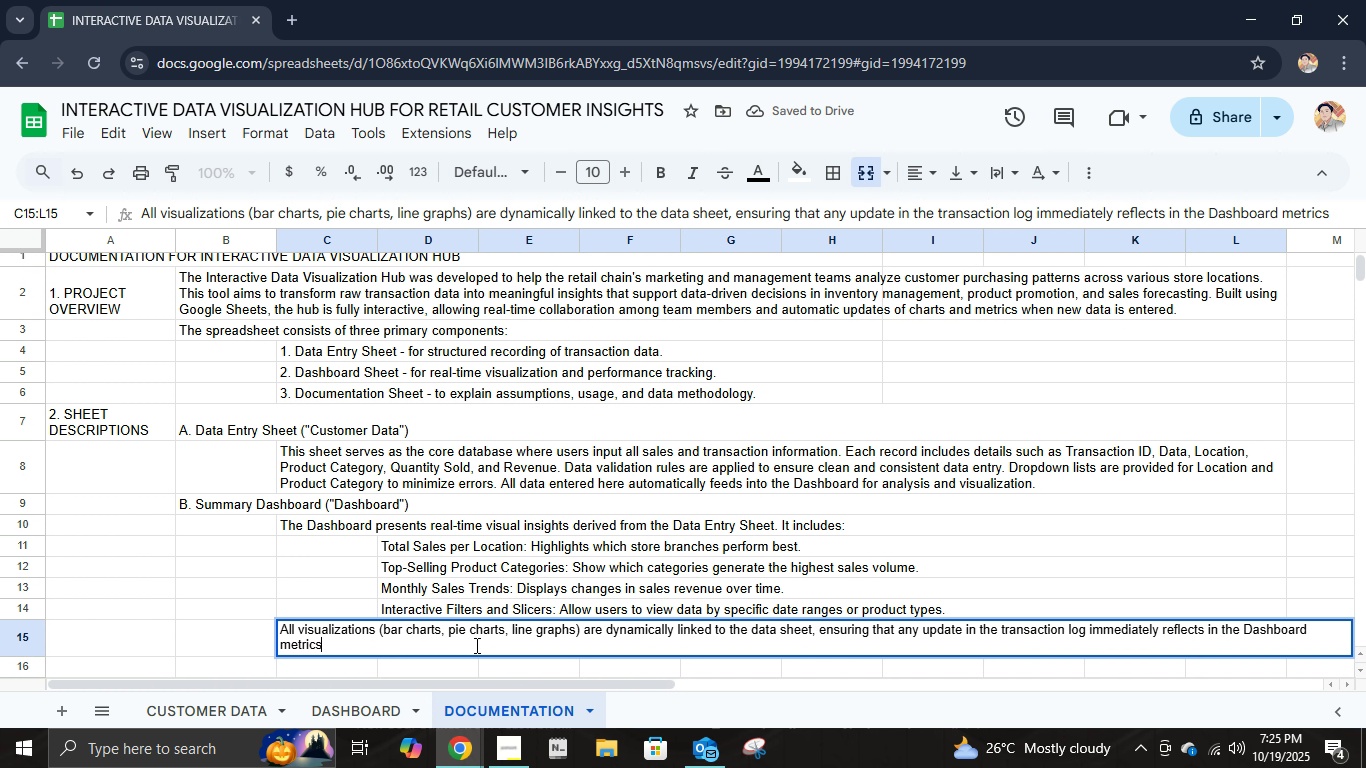 
key(Period)
 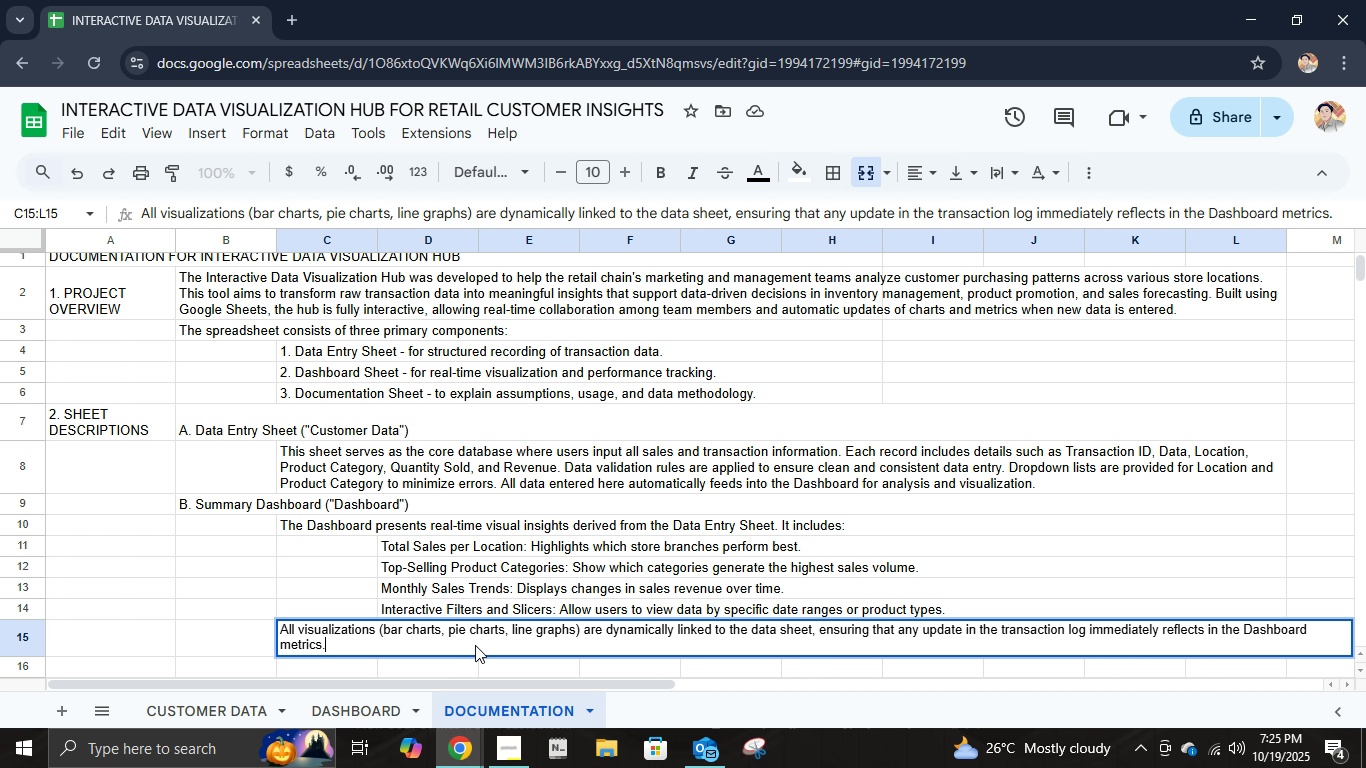 
key(Enter)
 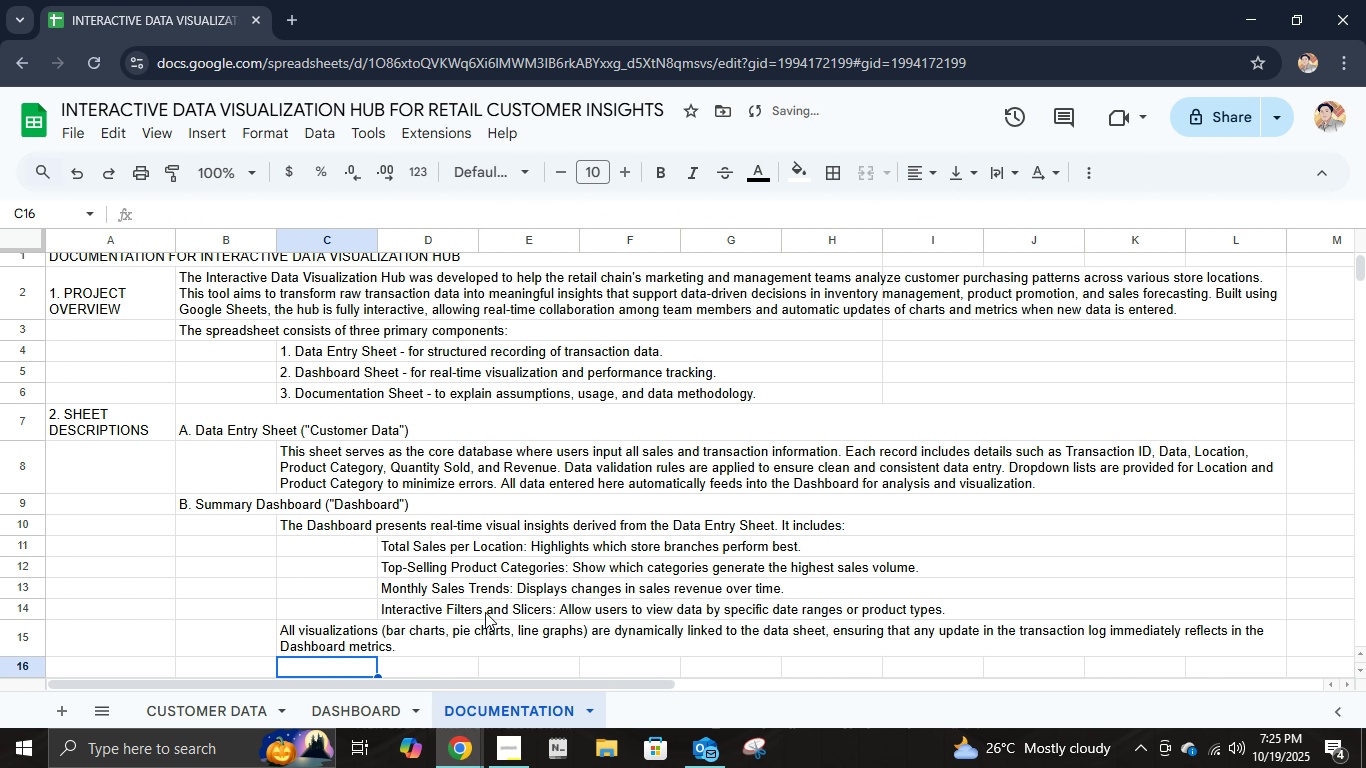 
scroll: coordinate [485, 612], scroll_direction: down, amount: 1.0
 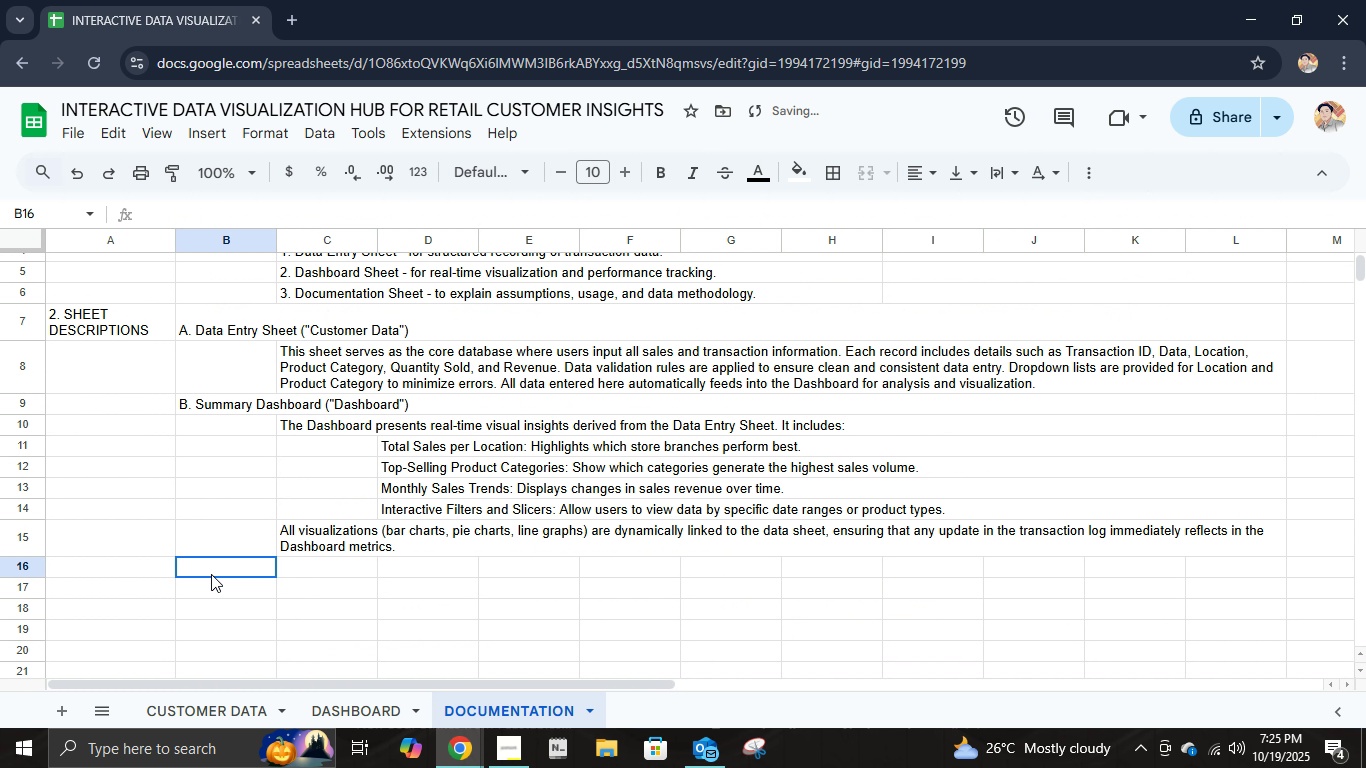 
left_click([211, 574])
 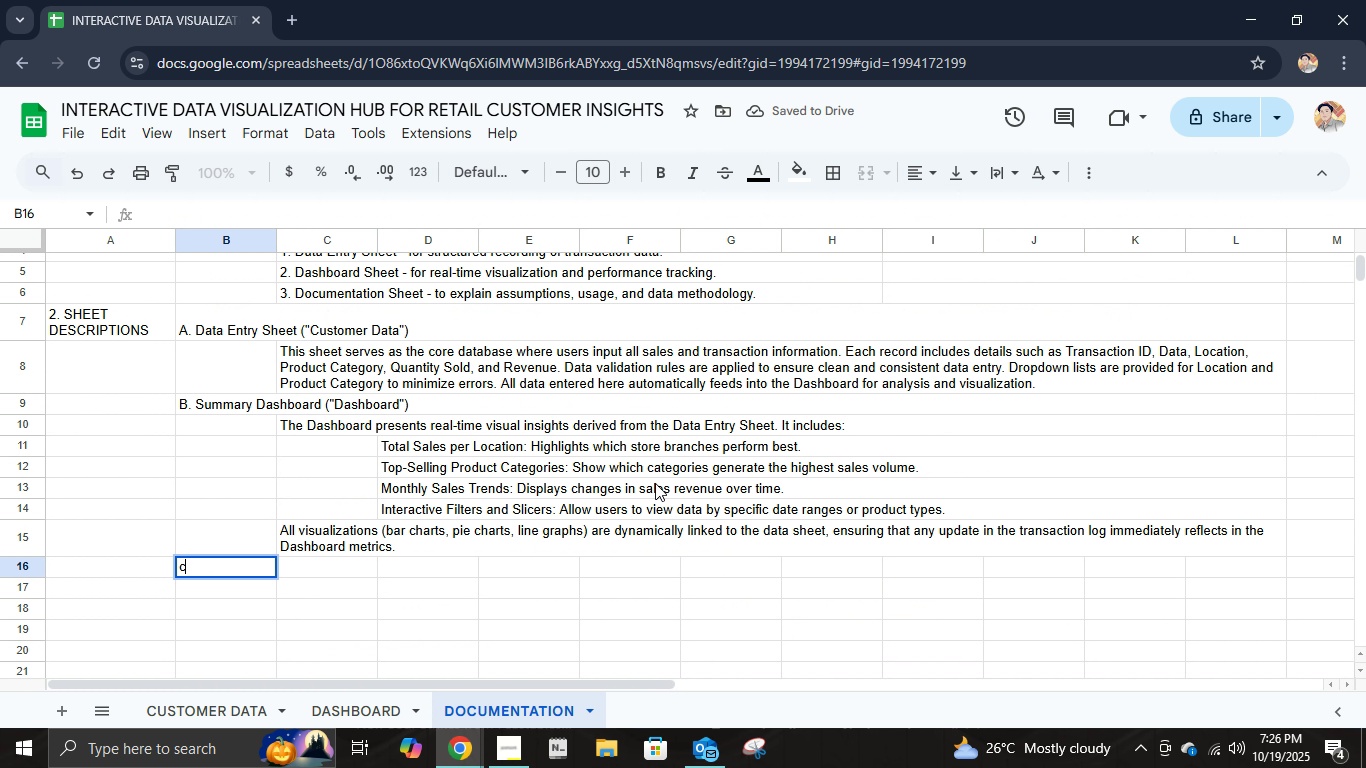 
key(C)
 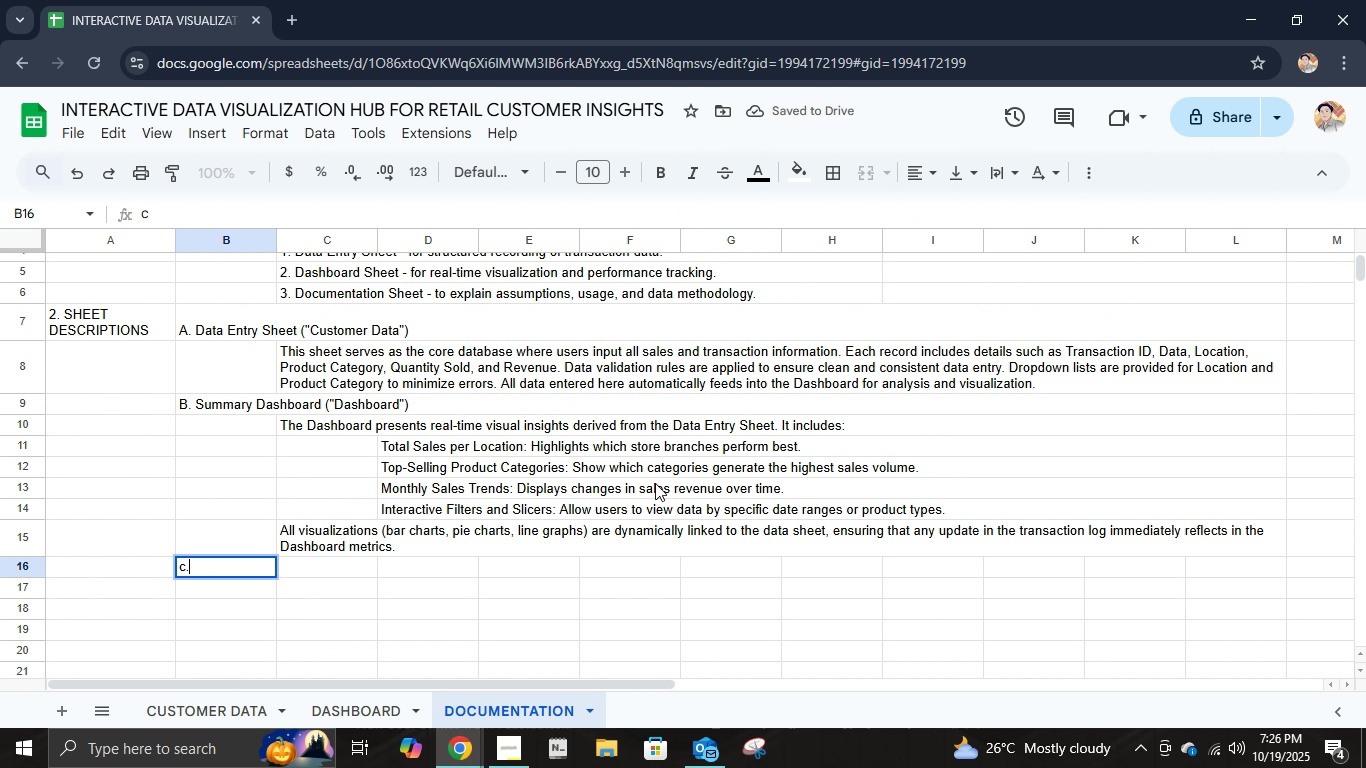 
key(Period)
 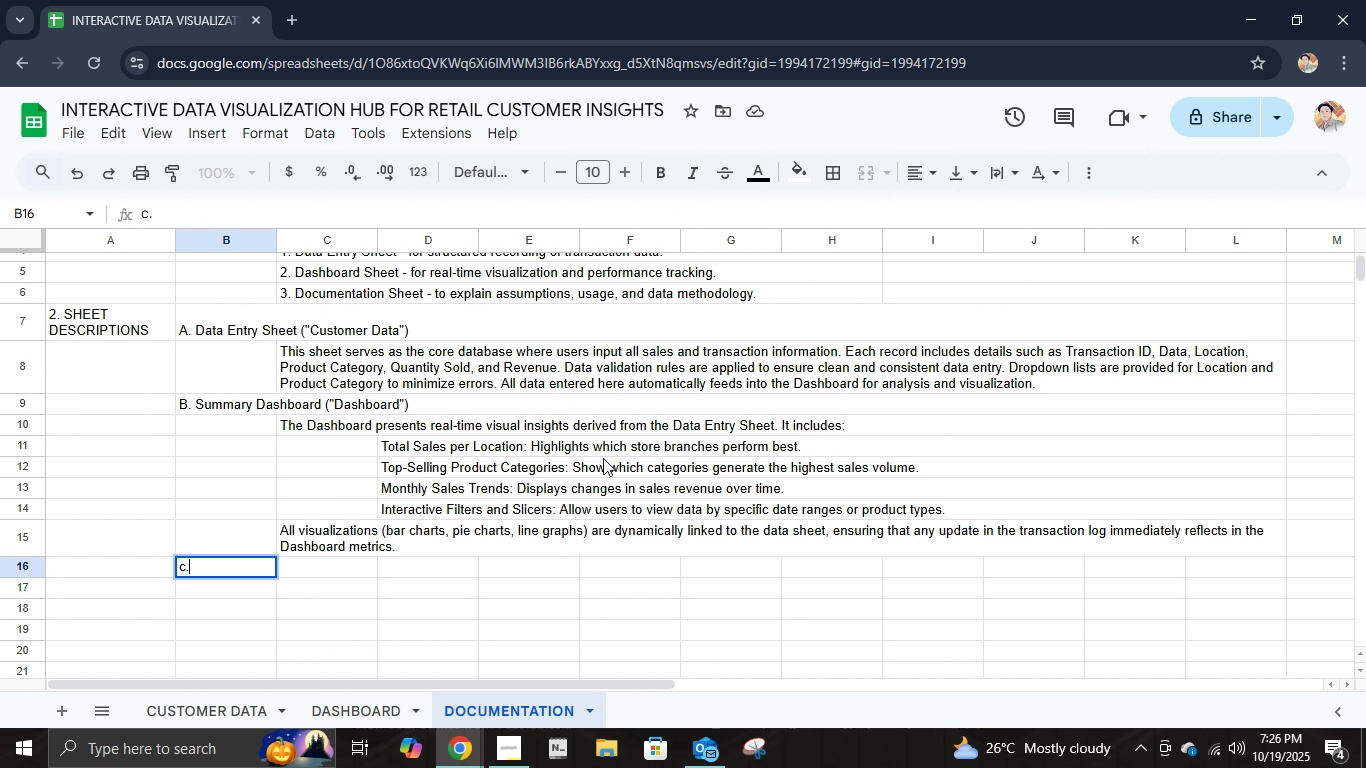 
key(Backspace)
 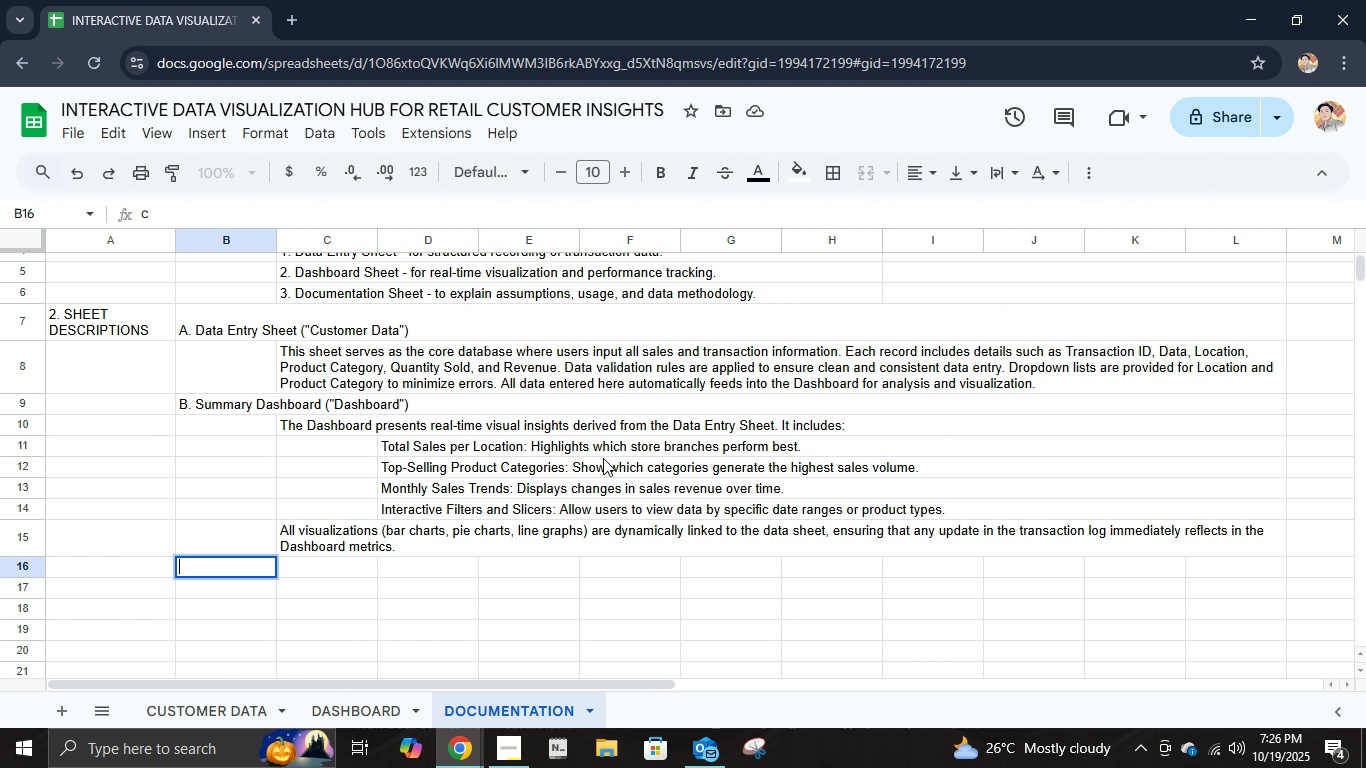 
key(Backspace)
 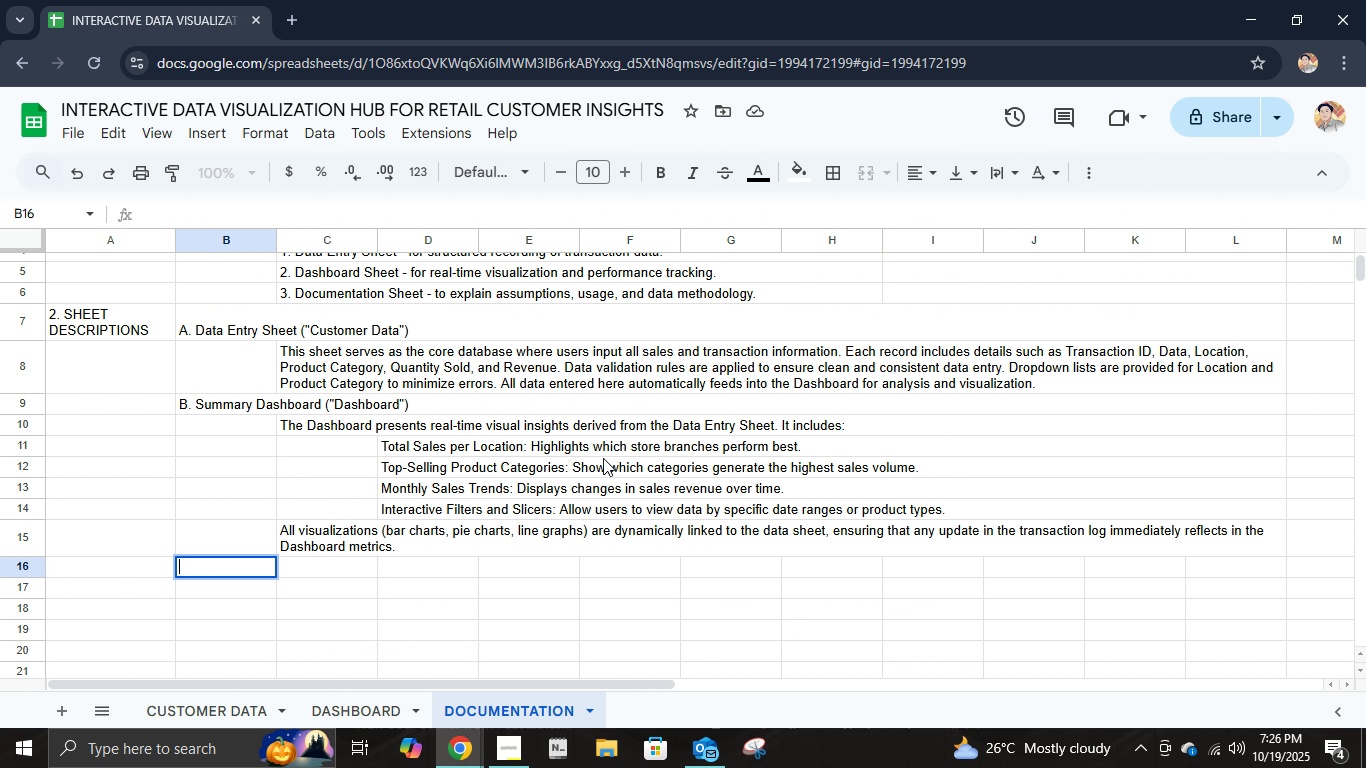 
key(Shift+C)
 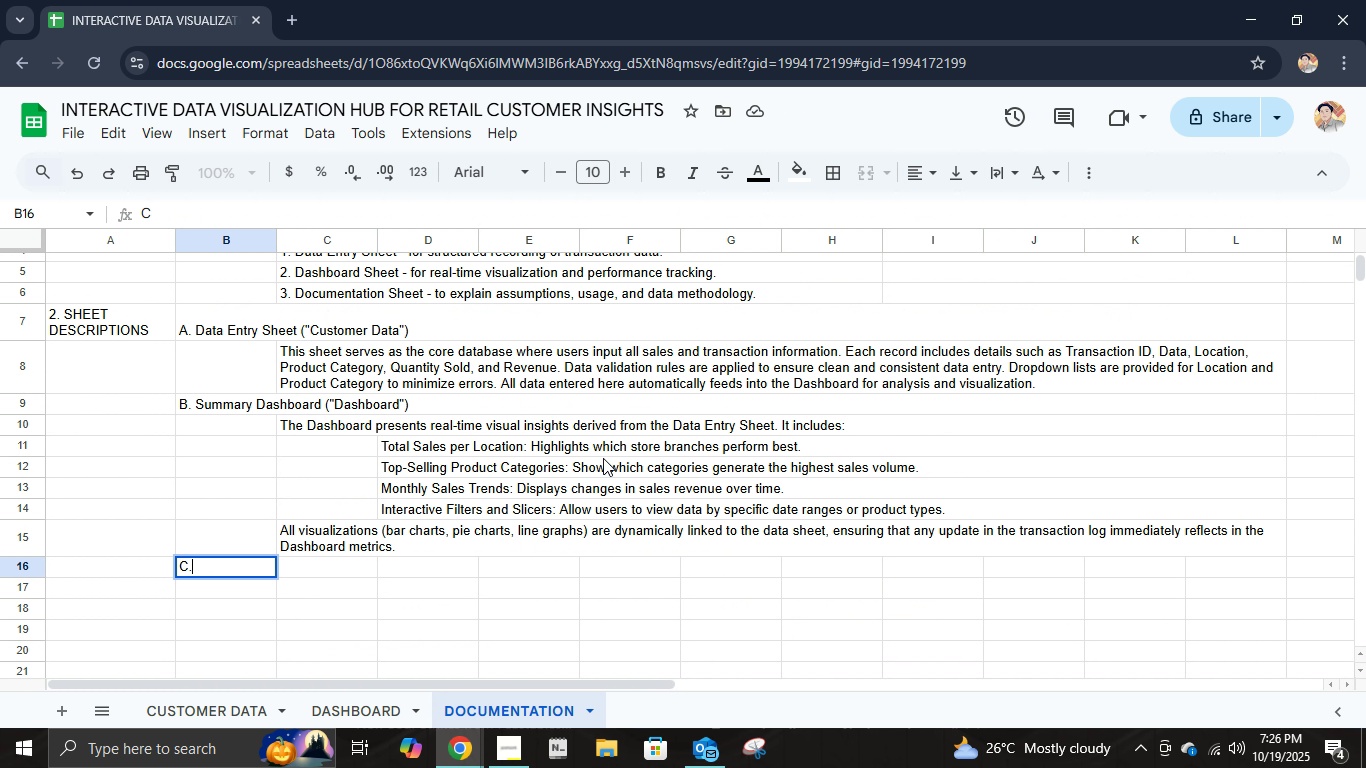 
key(Period)
 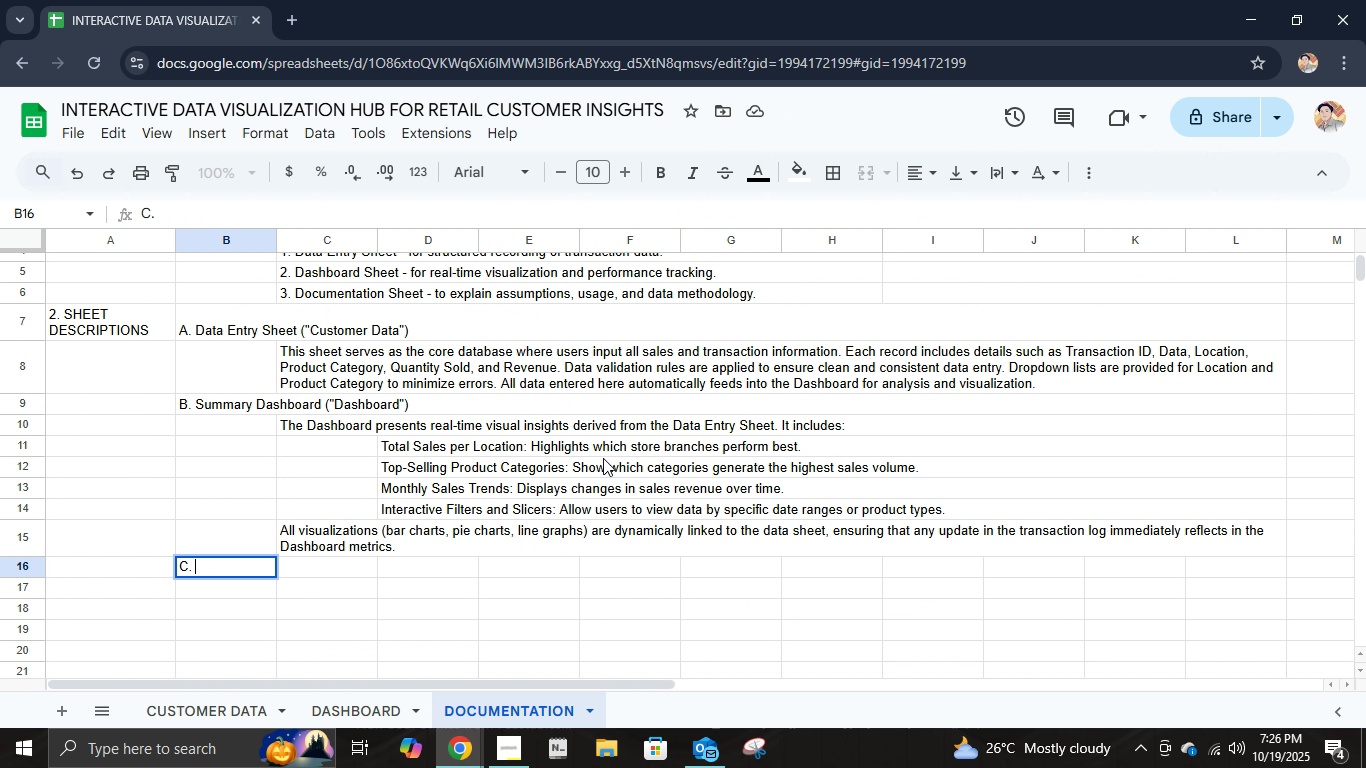 
key(Space)
 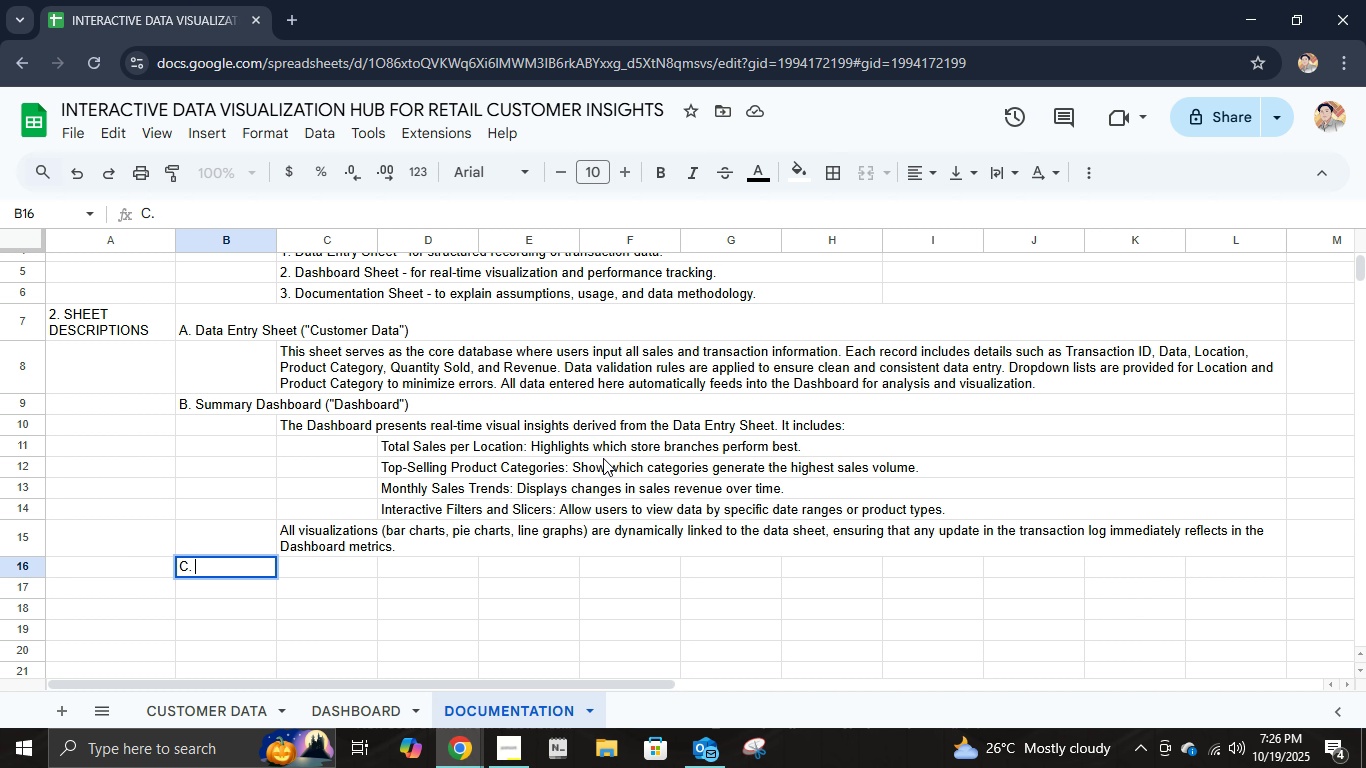 
wait(8.17)
 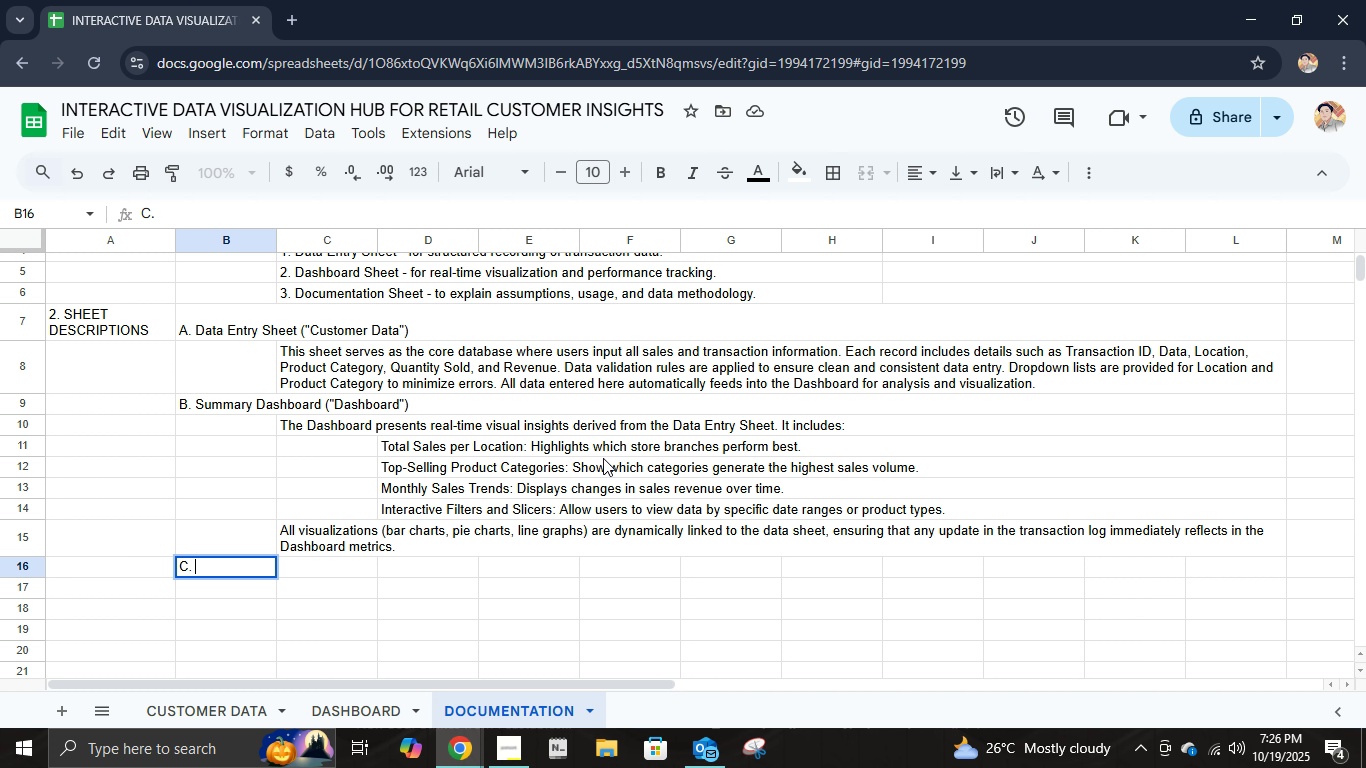 
type(Documentation )
 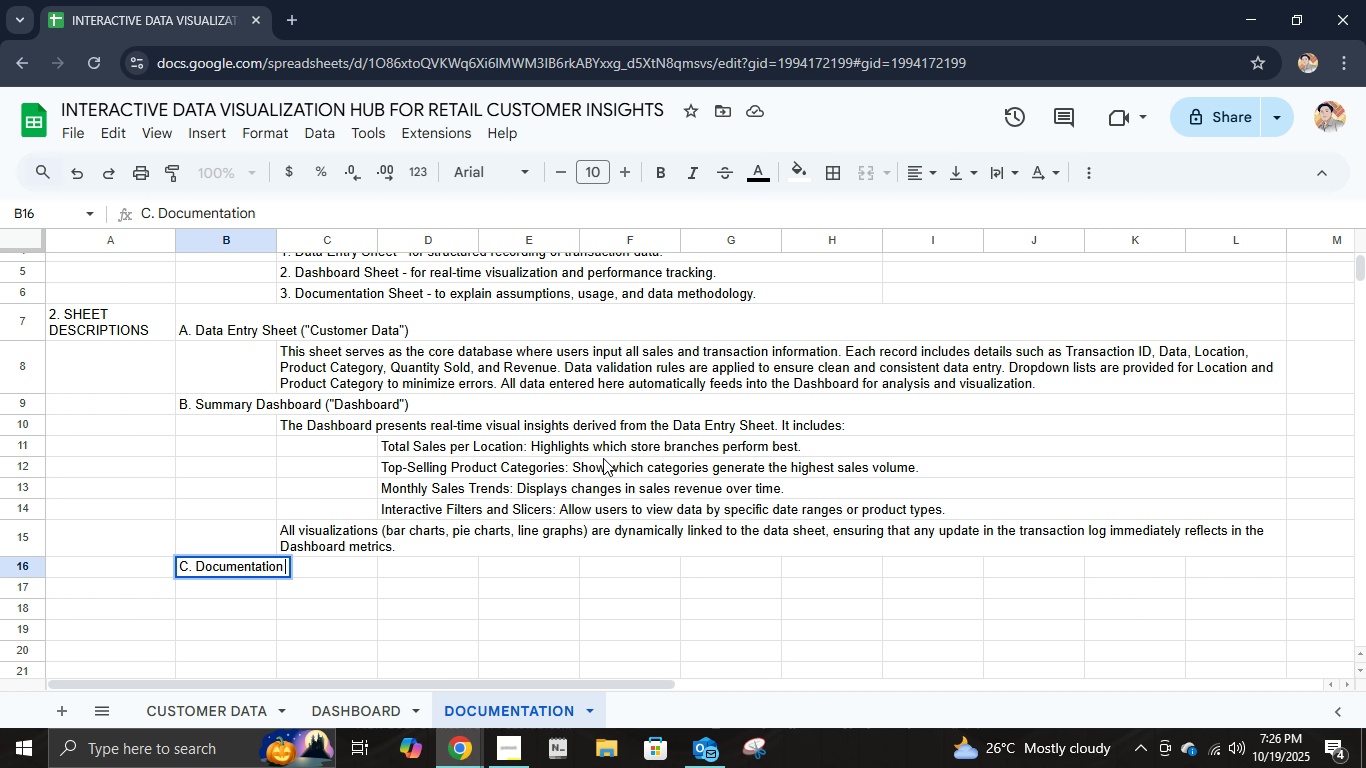 
hold_key(key=ShiftLeft, duration=1.52)
 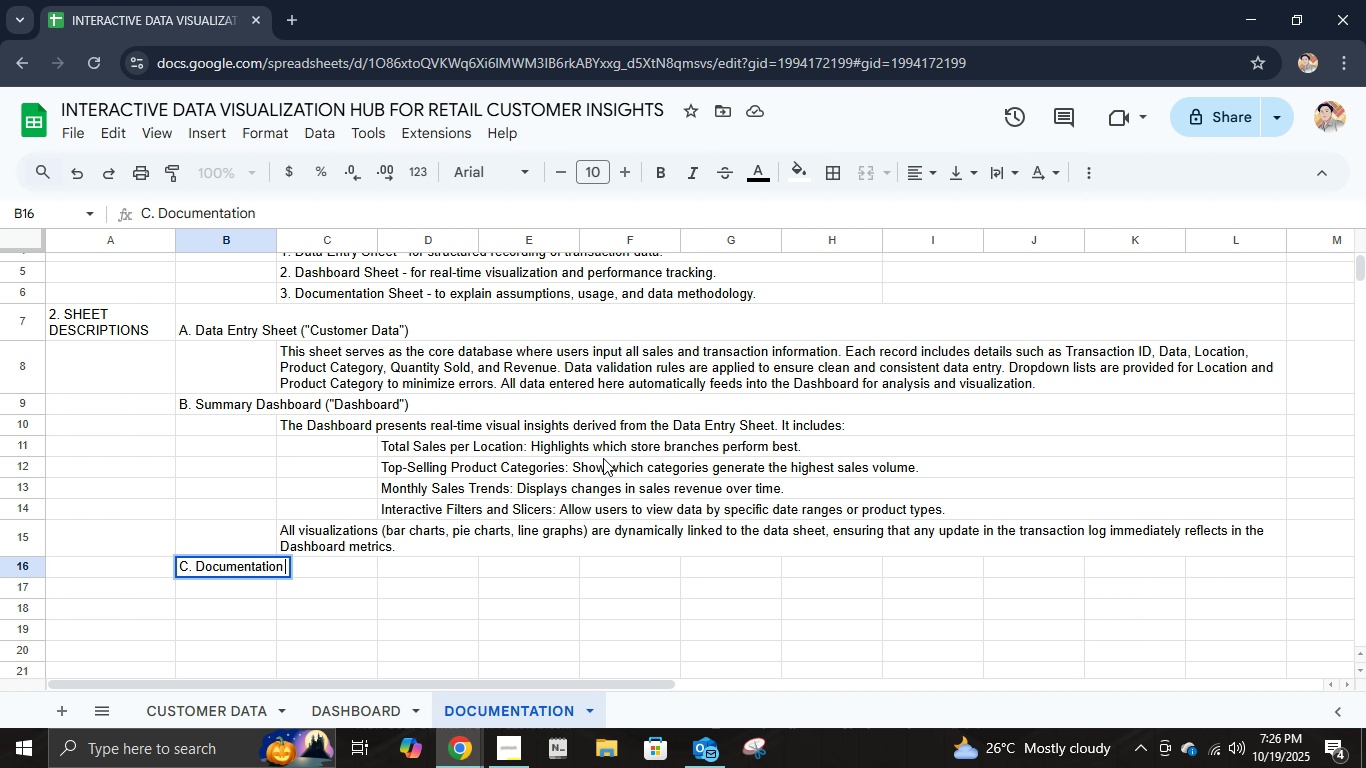 
type(& Assumptions ("Documentation"0)
key(Backspace)
type())
 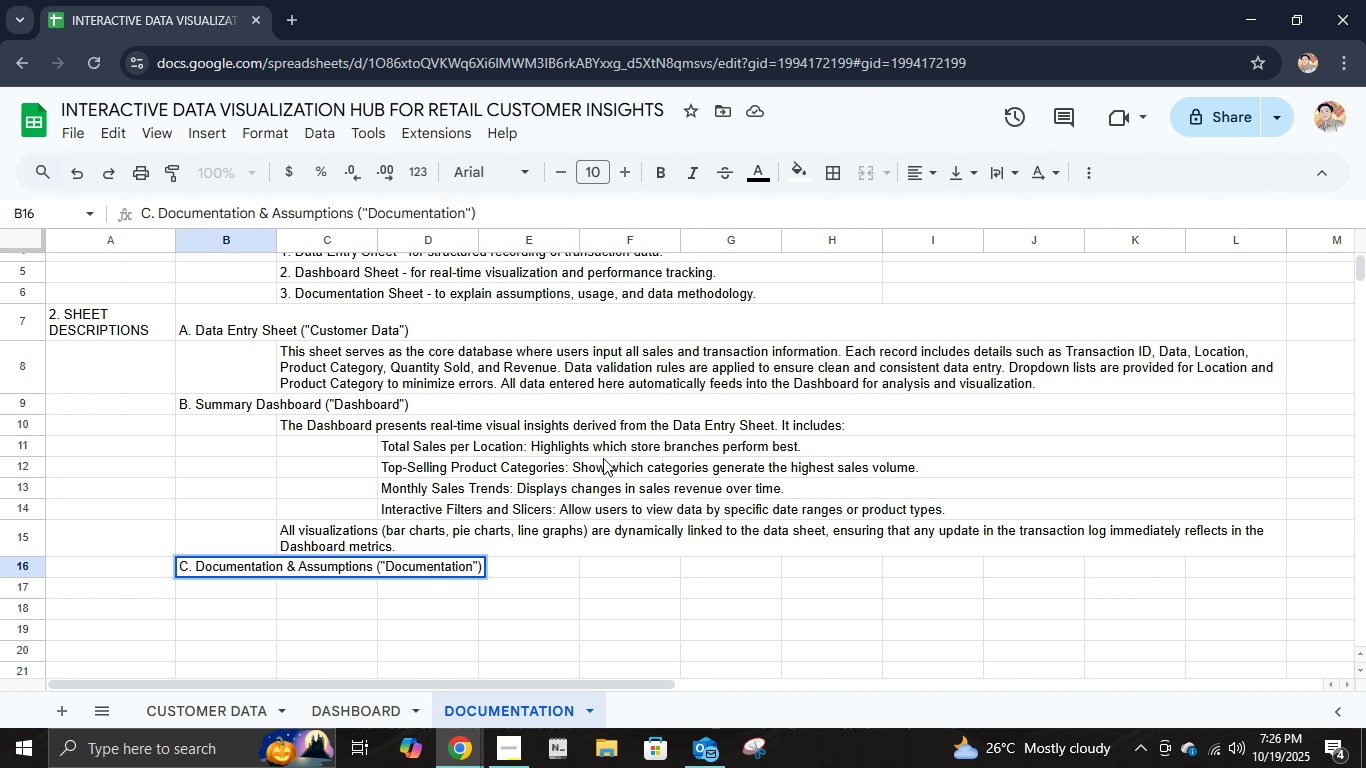 
key(Enter)
 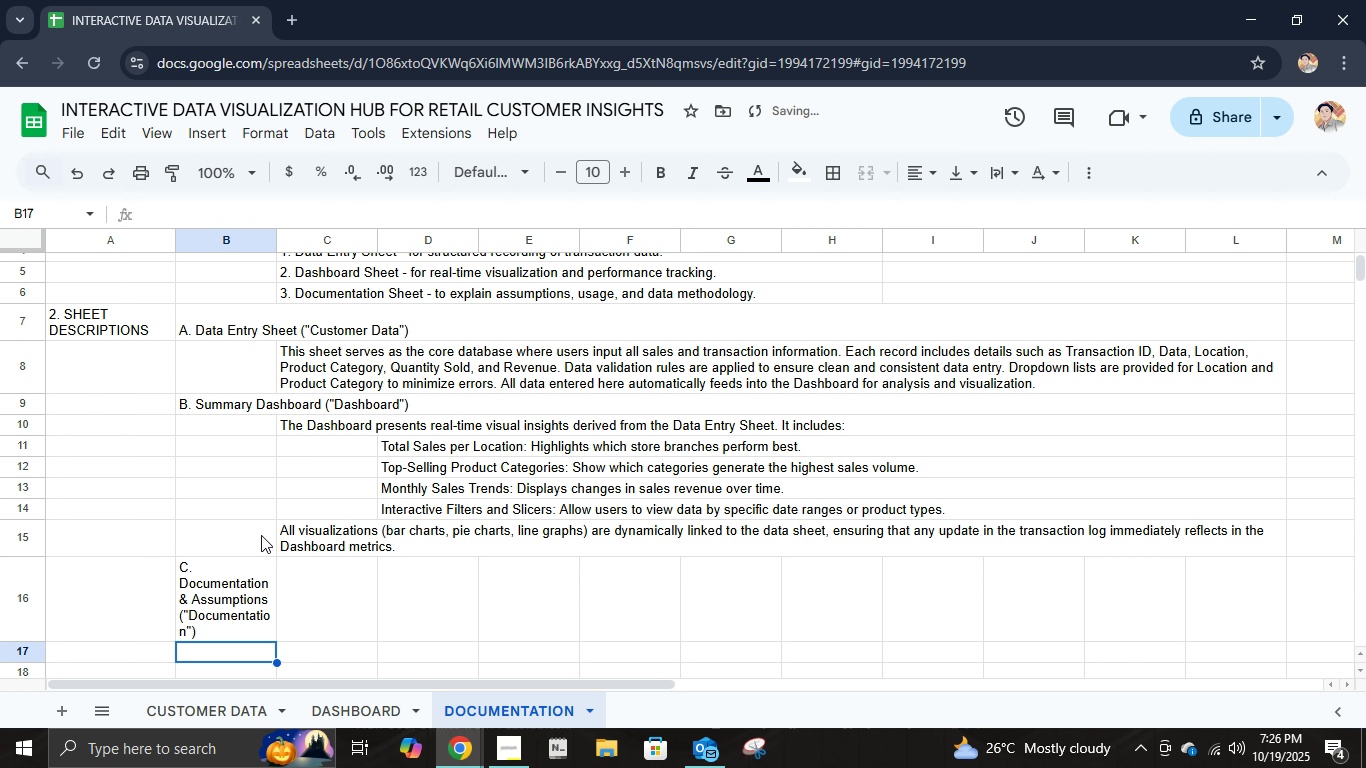 
left_click([254, 583])
 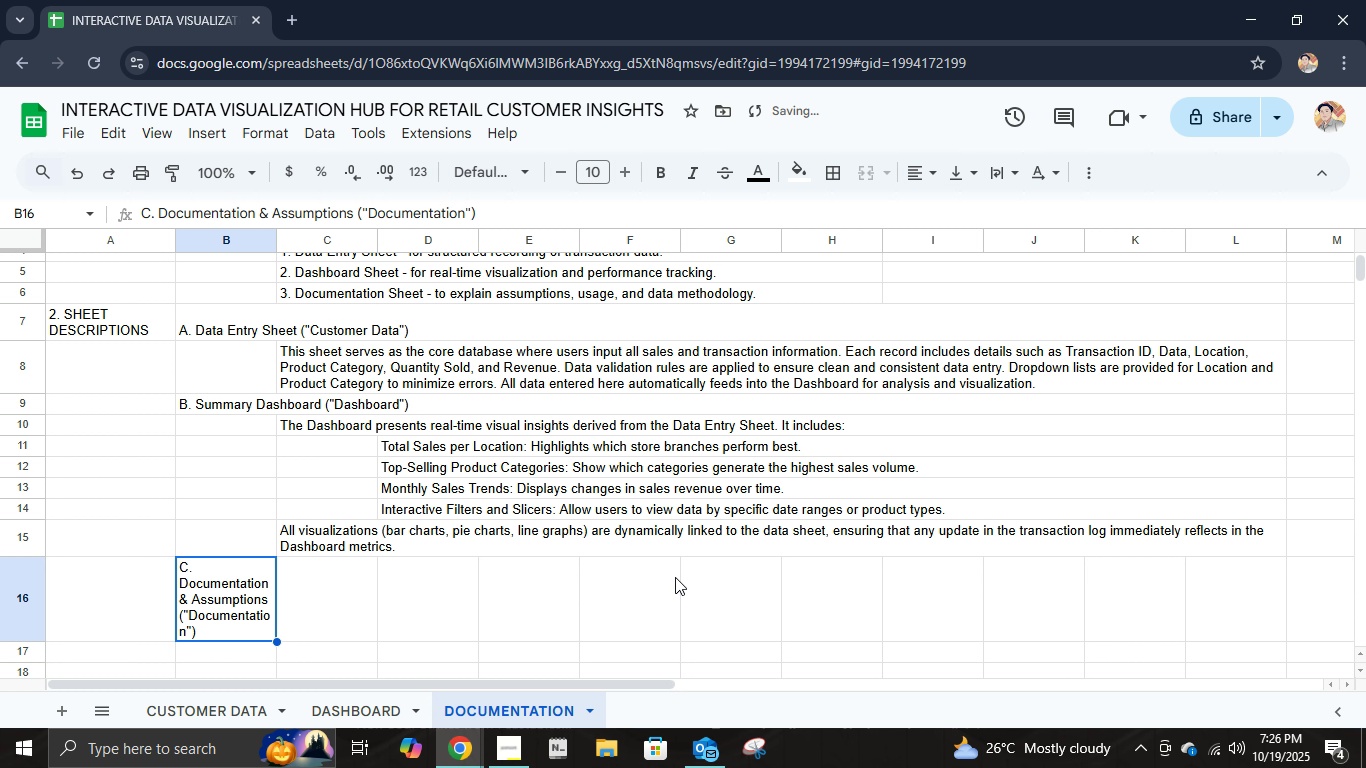 
hold_key(key=ShiftLeft, duration=0.9)
left_click([1263, 620])
 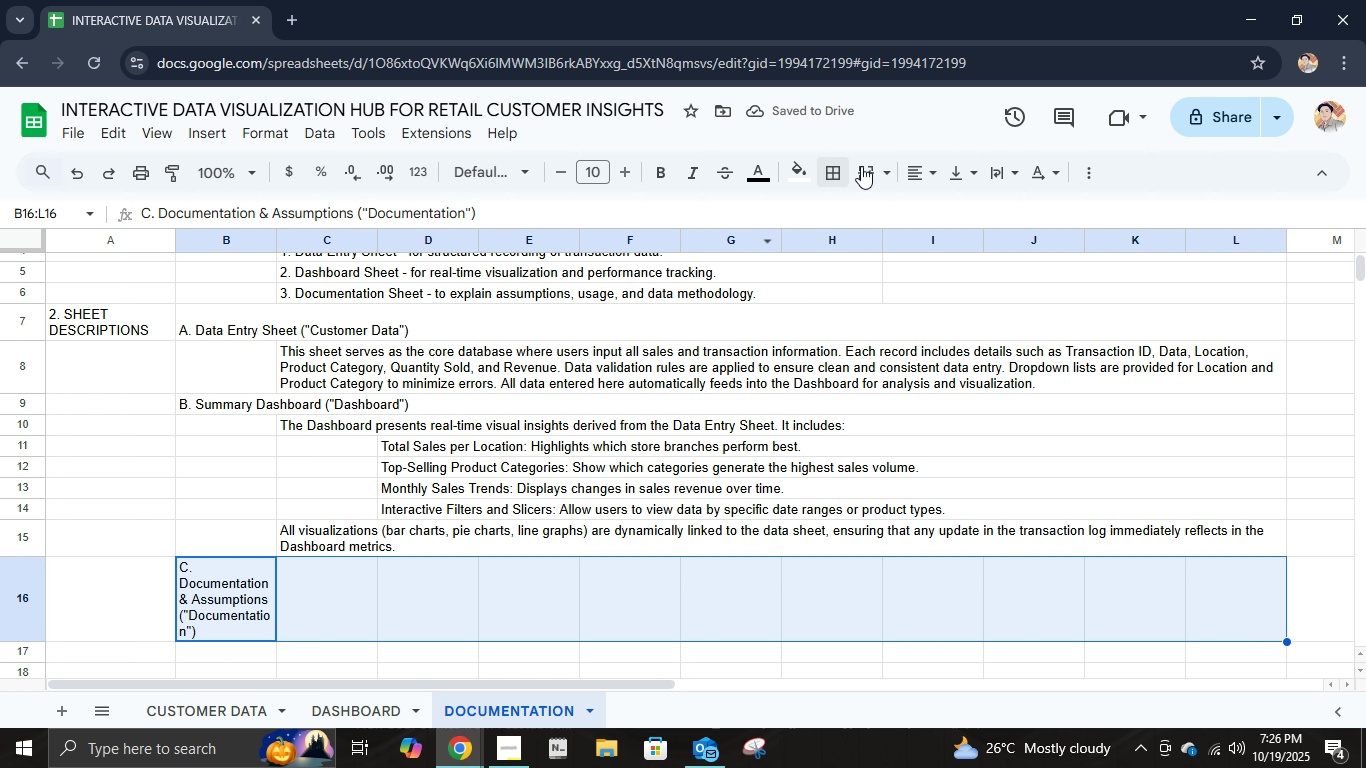 
left_click([865, 165])
 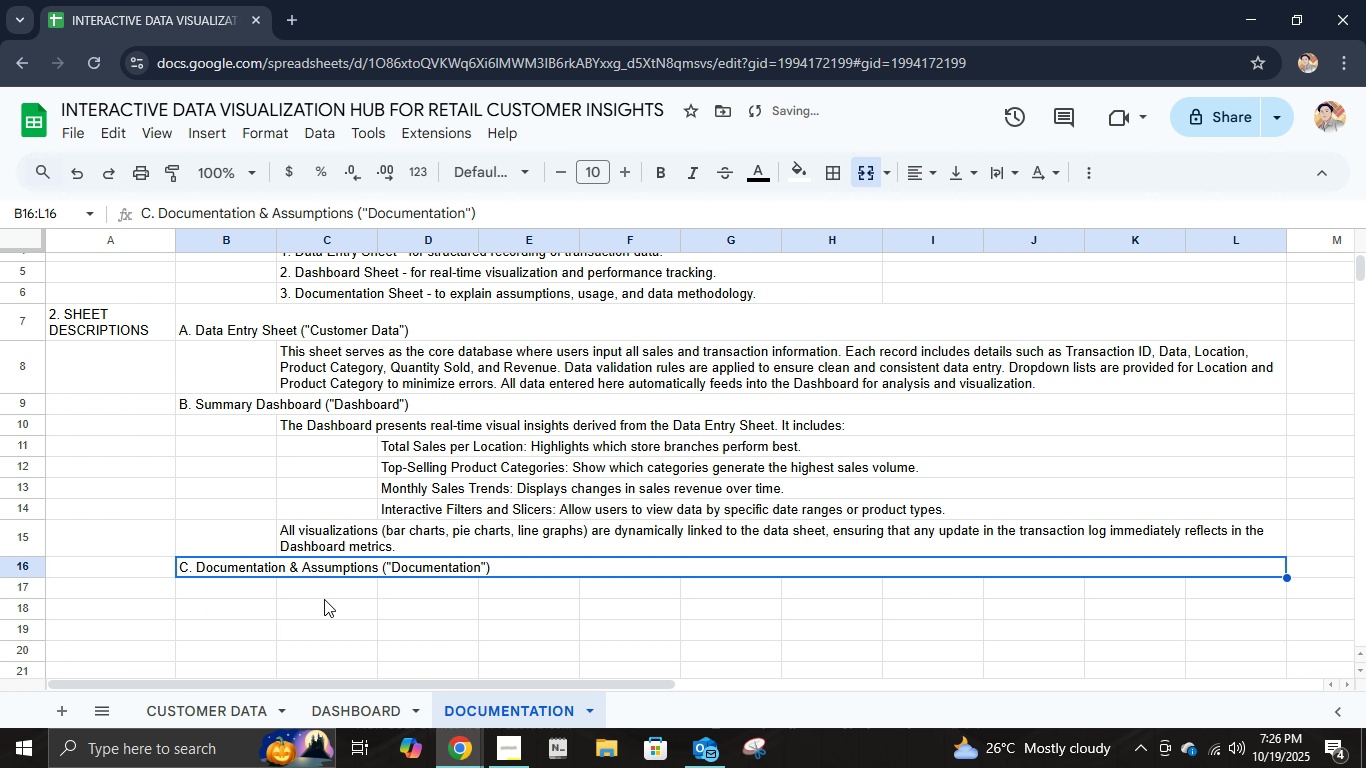 
left_click([324, 590])
 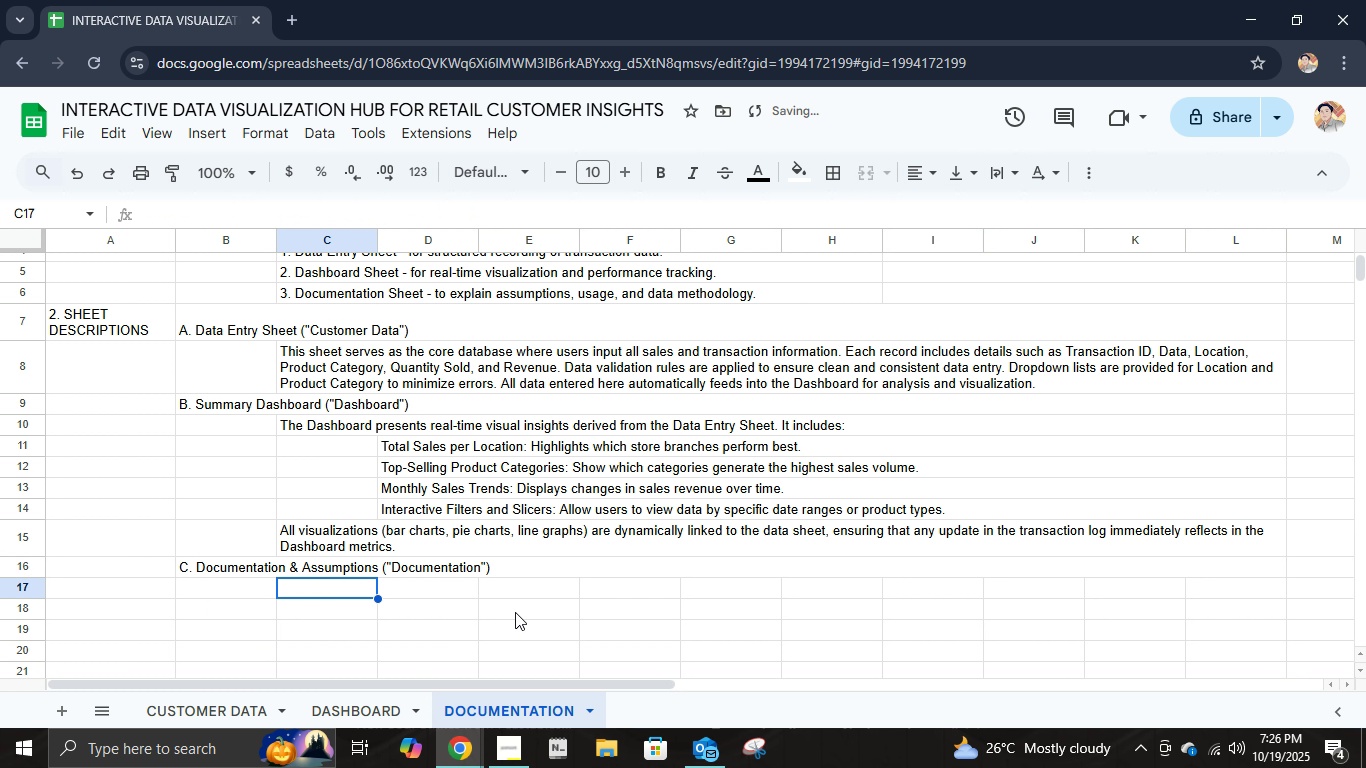 
hold_key(key=ShiftLeft, duration=1.5)
left_click([1182, 563])
 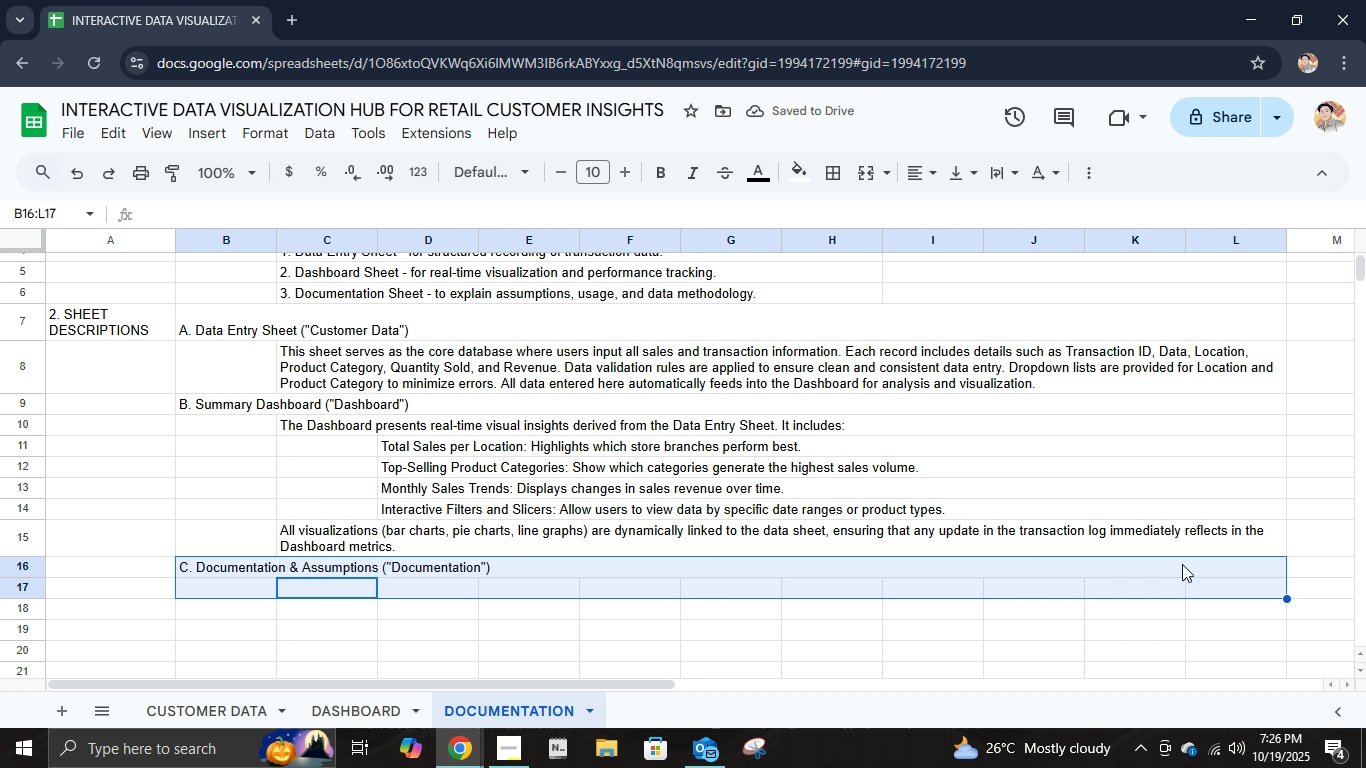 
hold_key(key=ShiftLeft, duration=0.55)
 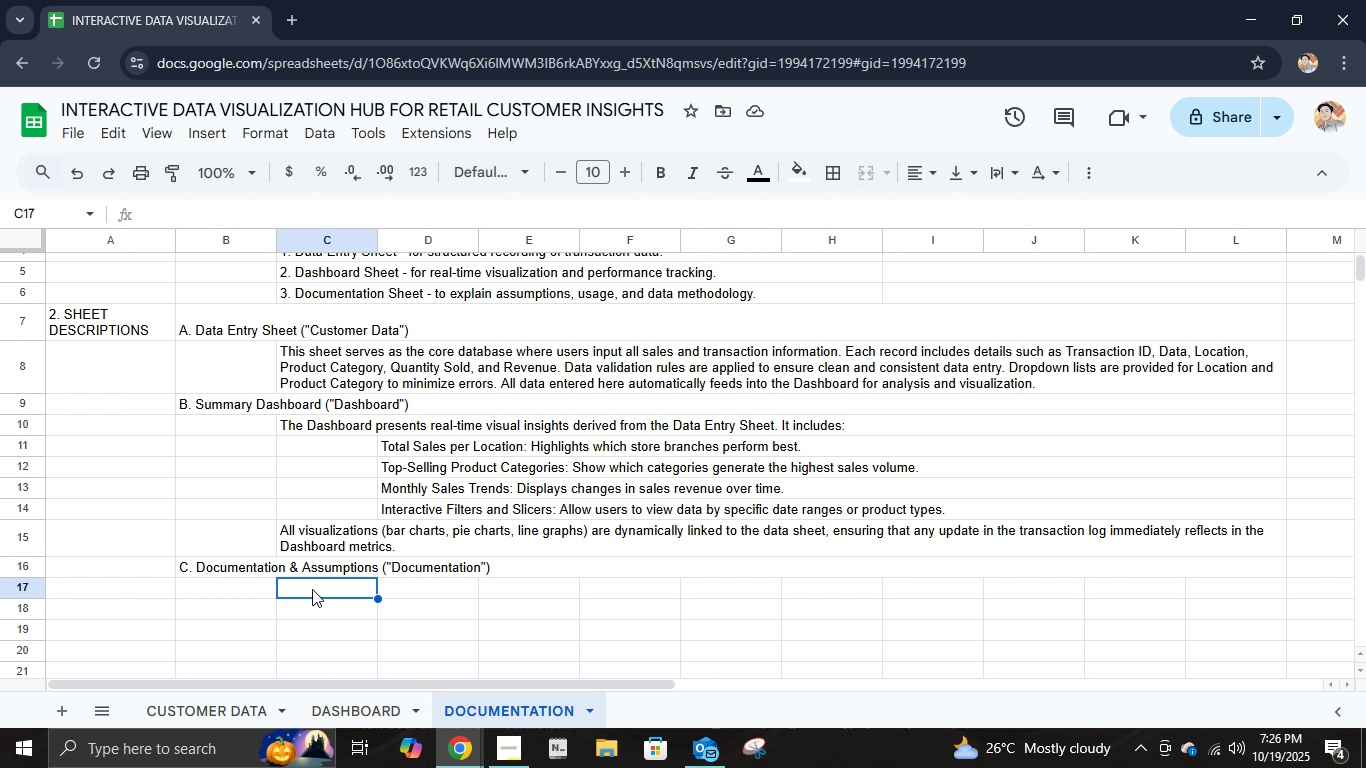 
hold_key(key=ShiftLeft, duration=1.49)
left_click([1230, 589])
 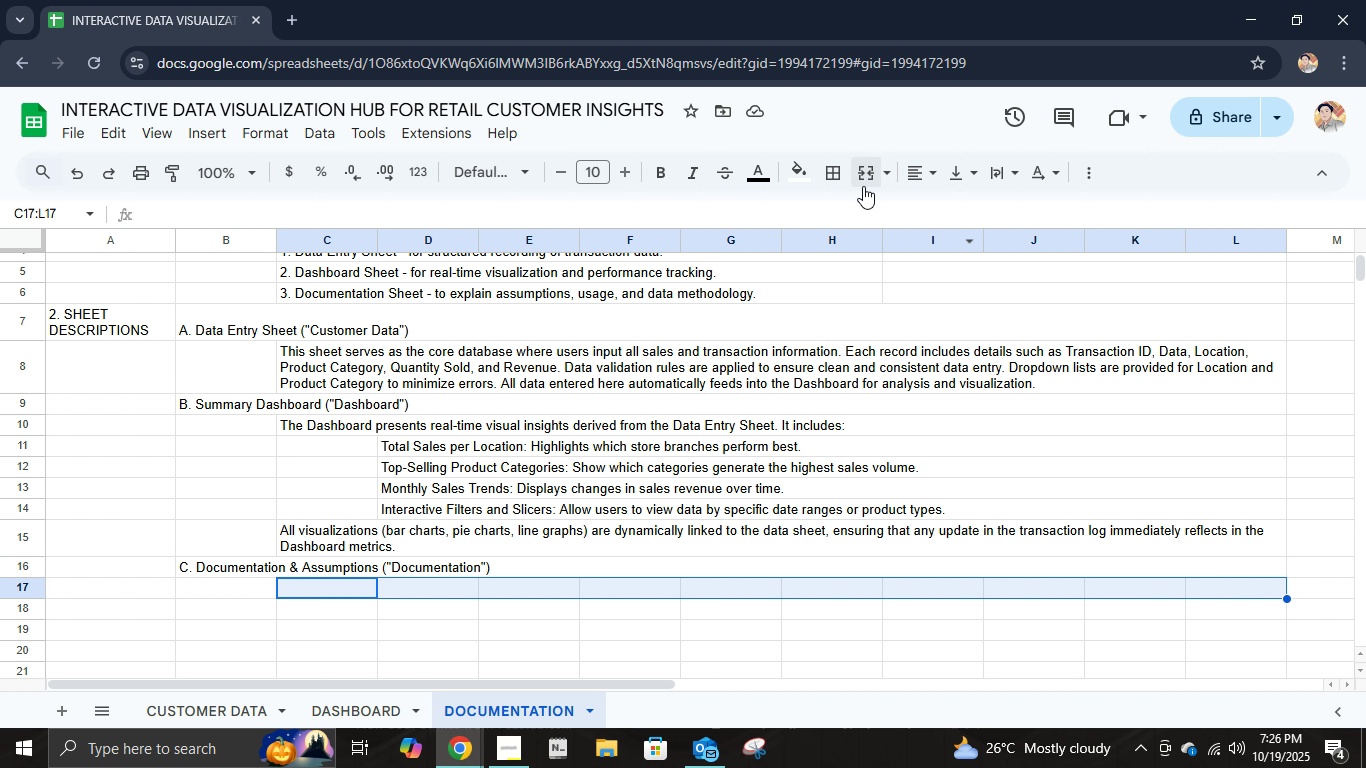 
left_click([863, 184])
 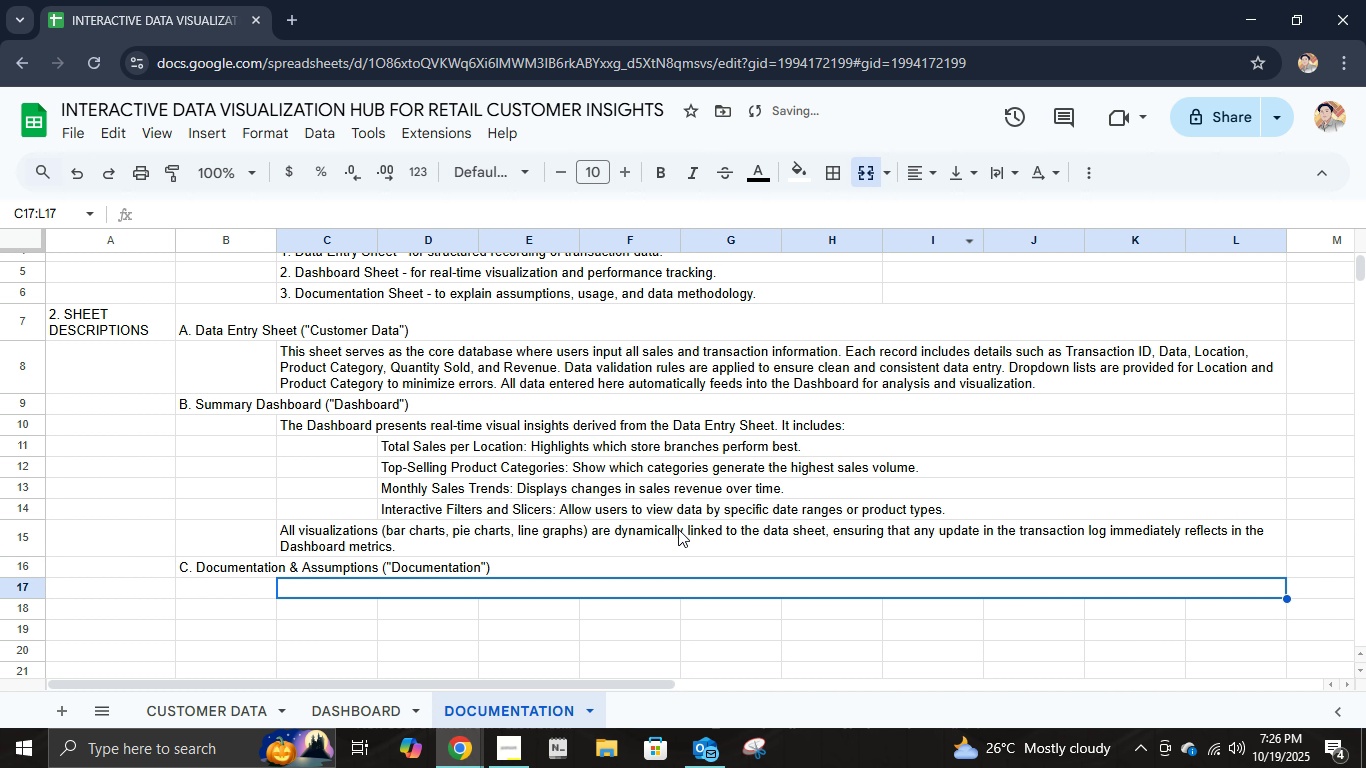 
scroll: coordinate [678, 529], scroll_direction: down, amount: 1.0
 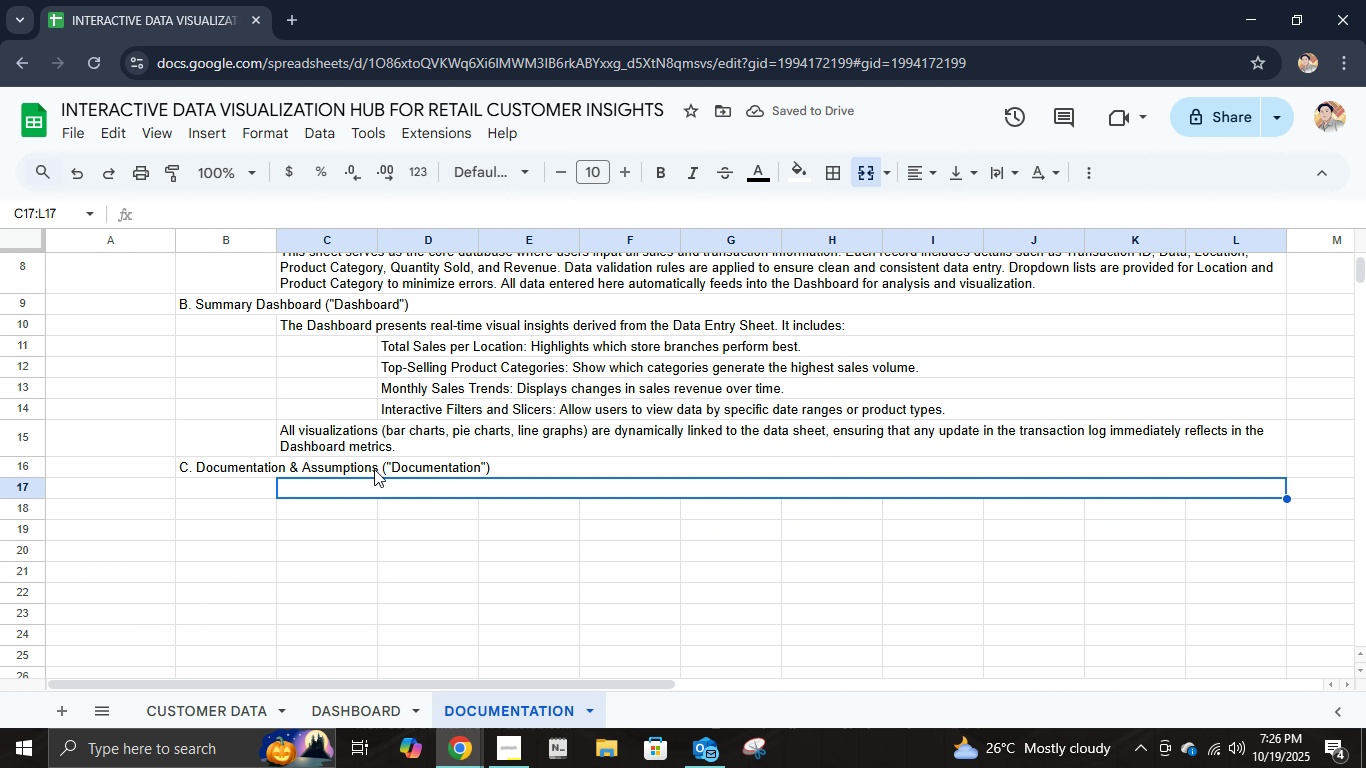 
type(This tab exl)
key(Backspace)
type(plains )
 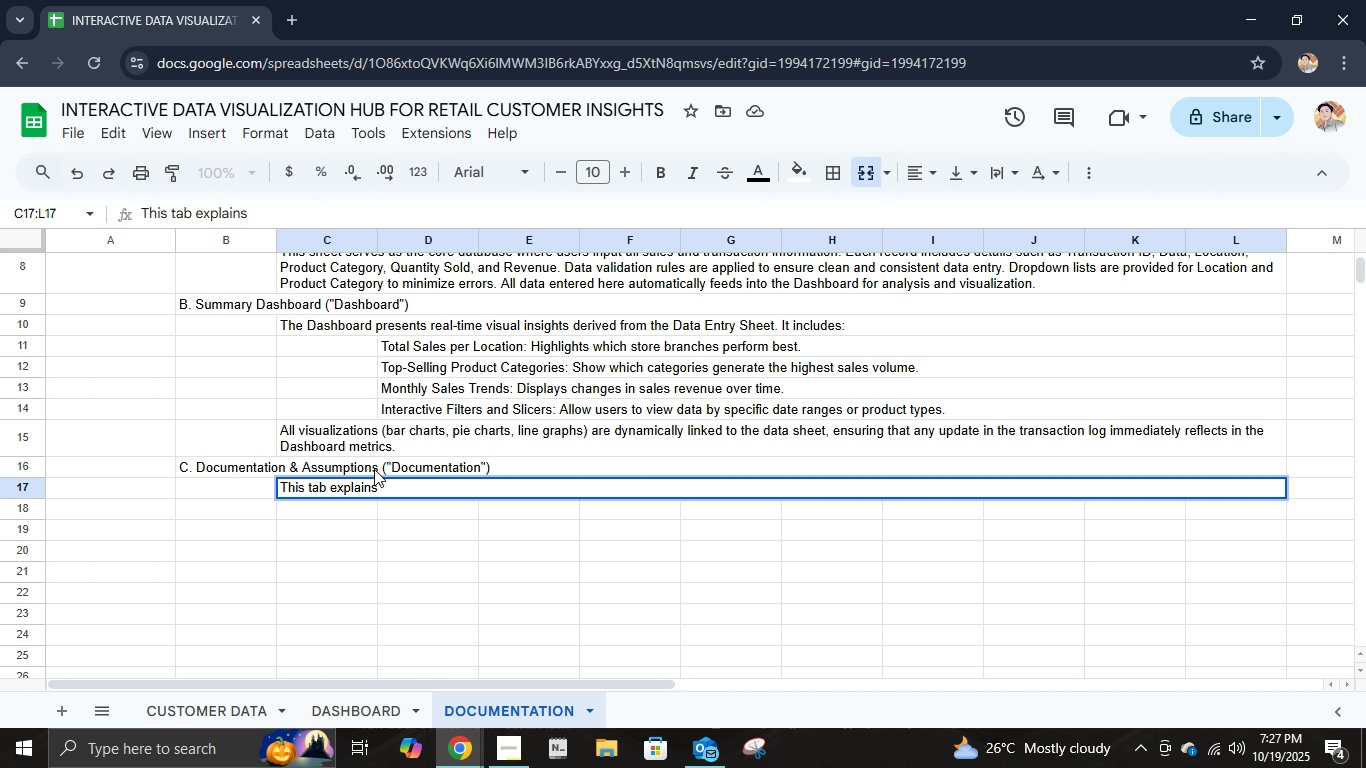 
type(how to use the tool, outlines the assumptions)
 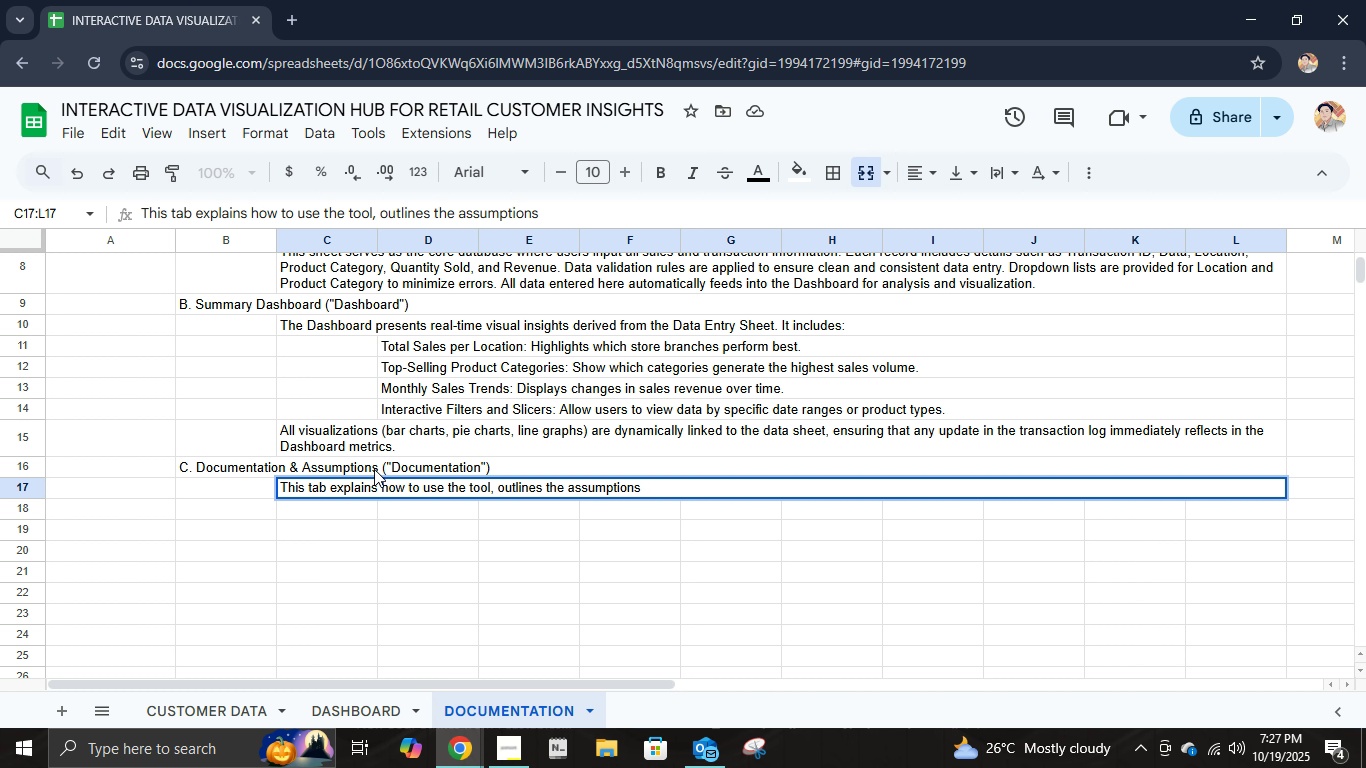 
type(u)
key(Backspace)
type( used during development, and descriv)
key(Backspace)
type(bes the limitations of the )
 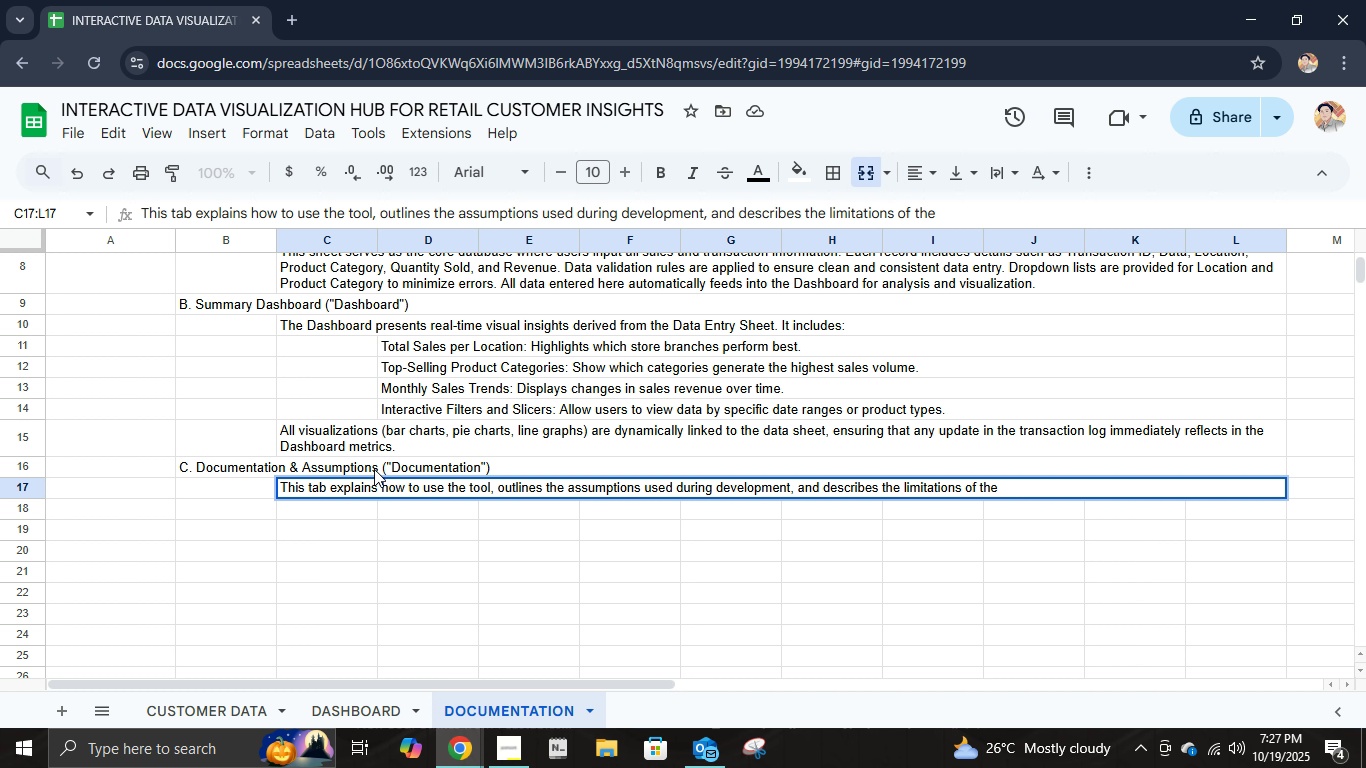 
type(current setup. It ensuresthat future)
 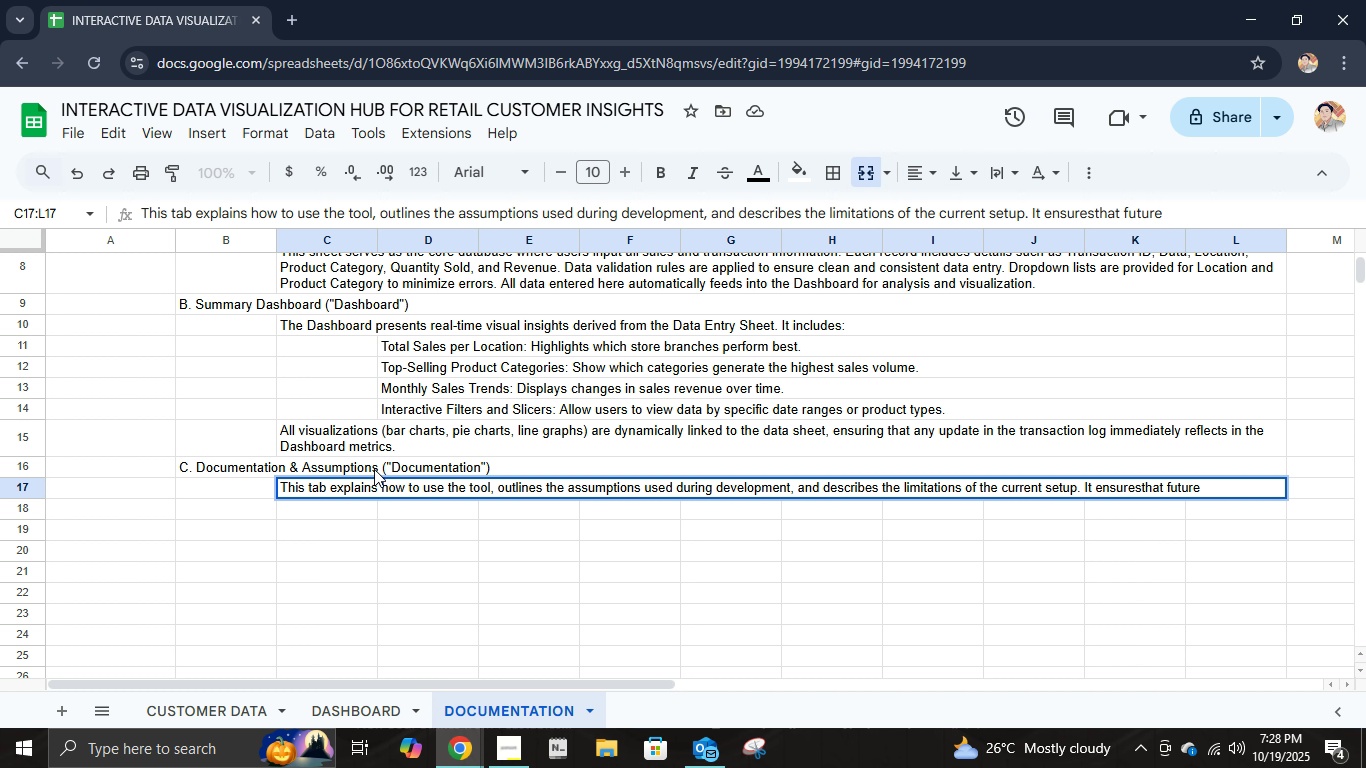 
wait(11.47)
 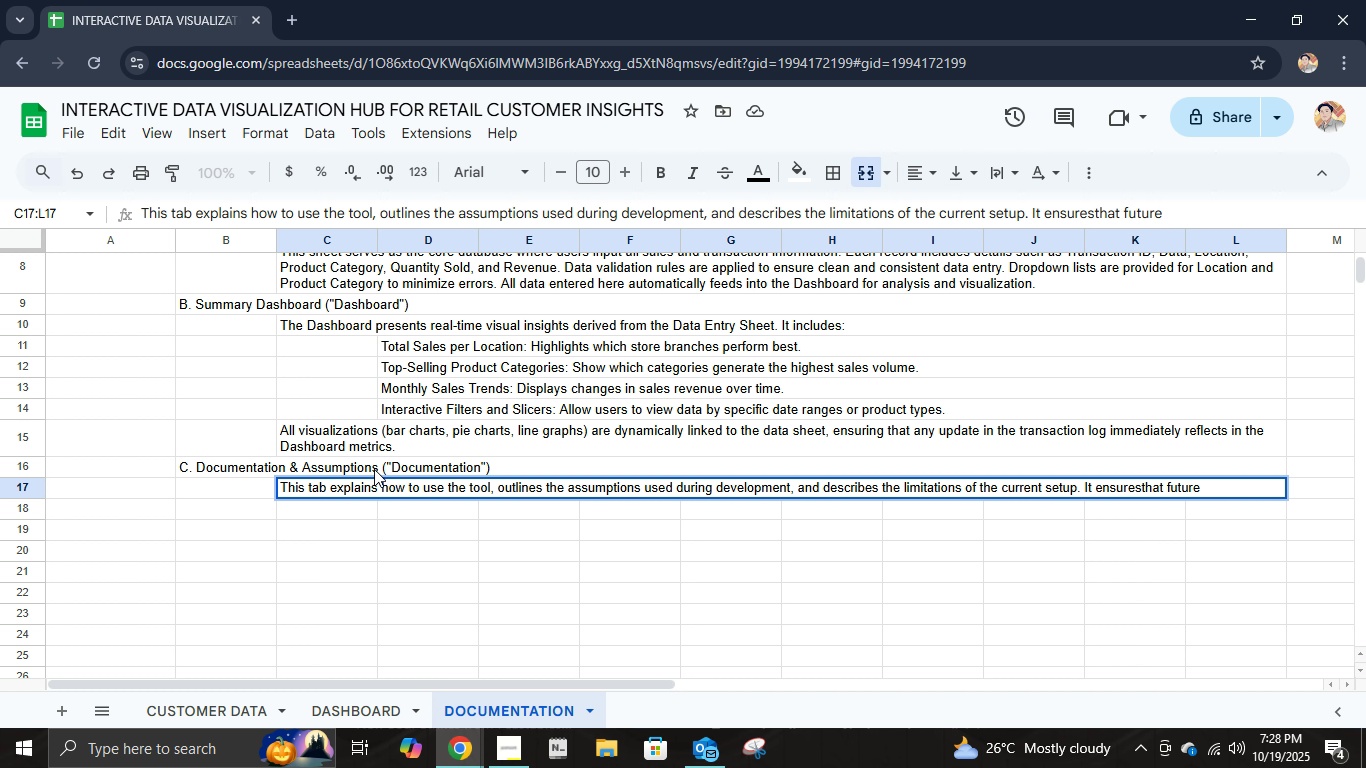 
type( users can modif )
key(Backspace)
type(y of)
key(Backspace)
type(r expand the tool with minimal confusion.)
 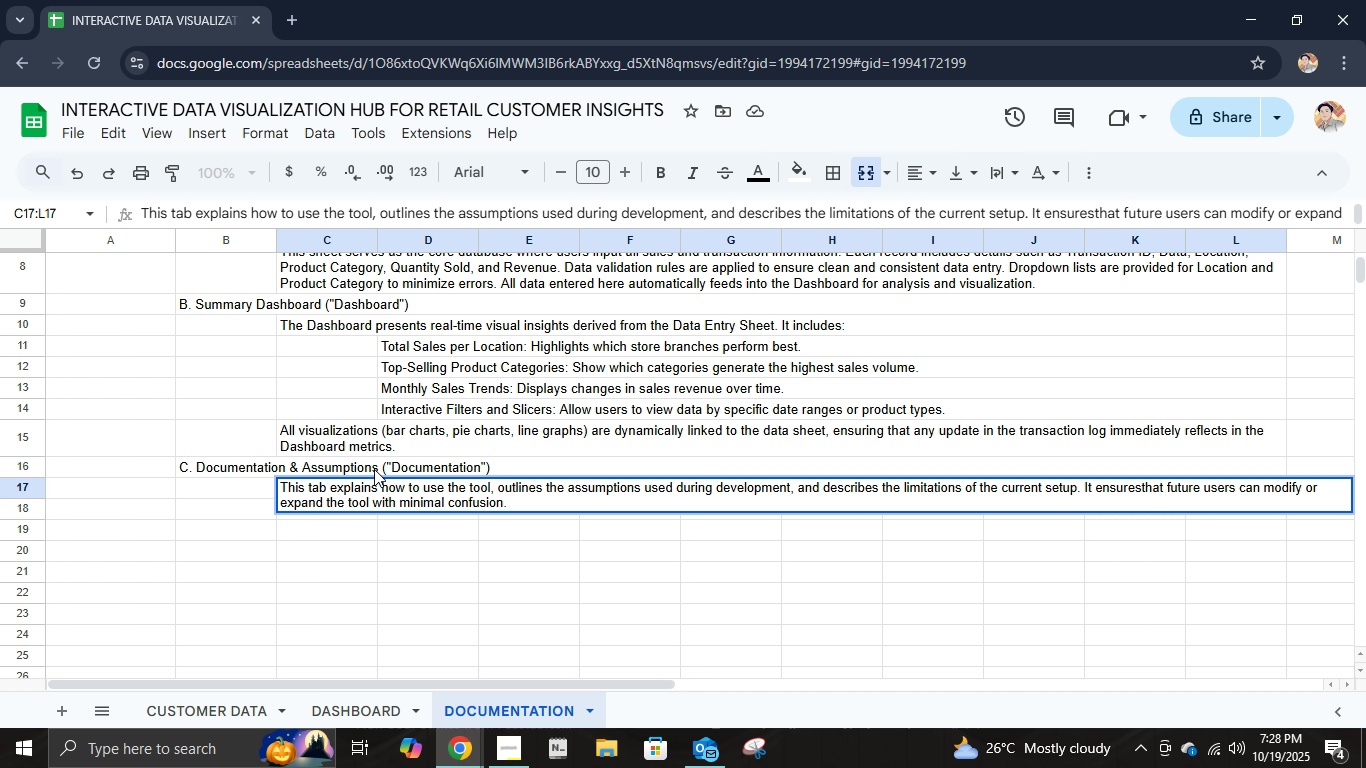 
key(Enter)
 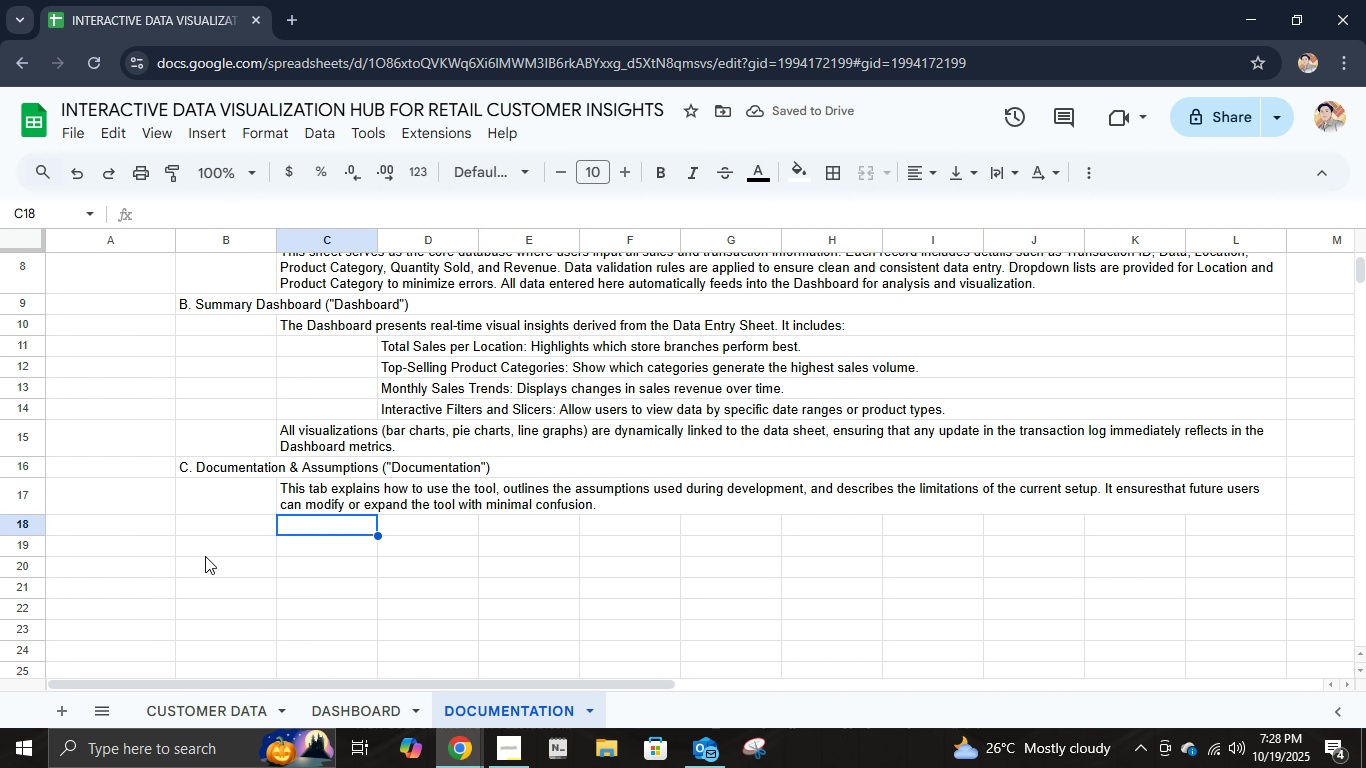 
wait(5.25)
 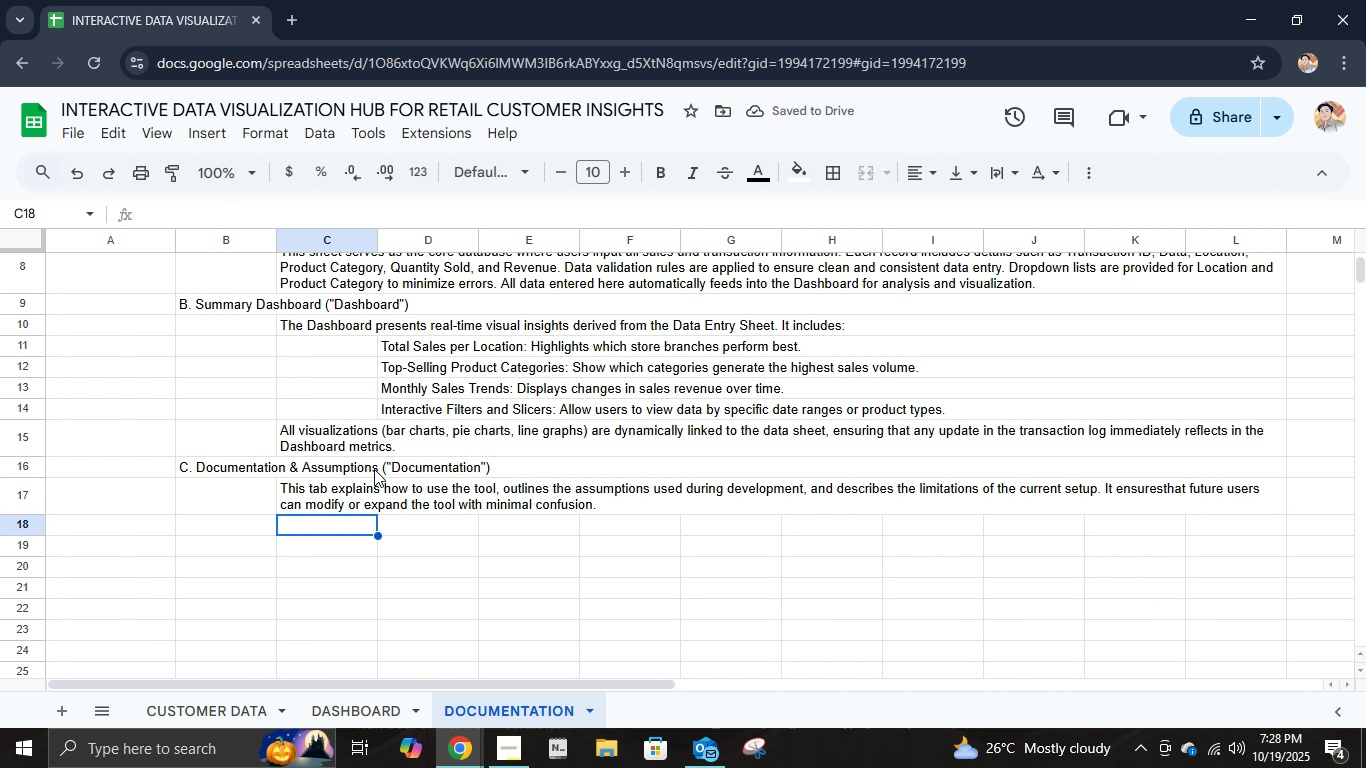 
left_click([443, 524])
 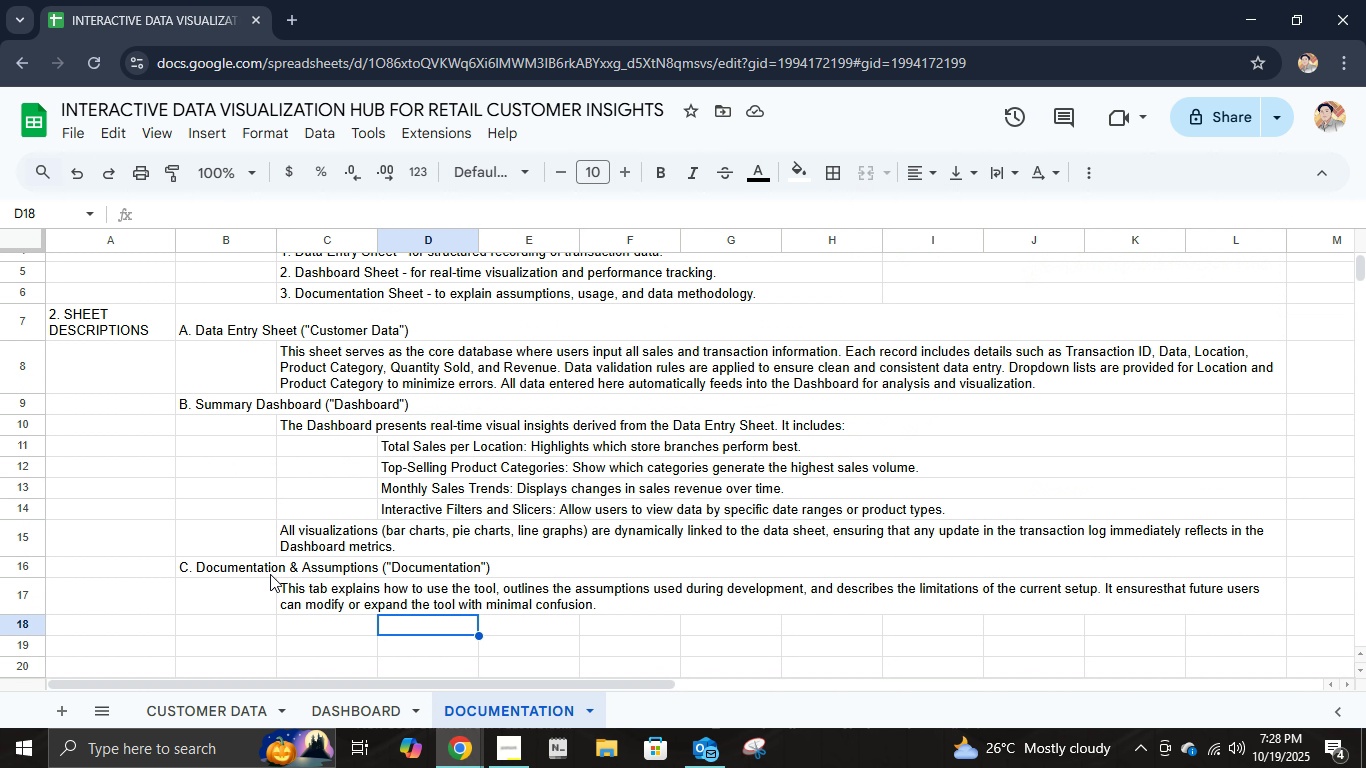 
scroll: coordinate [270, 574], scroll_direction: up, amount: 1.0
 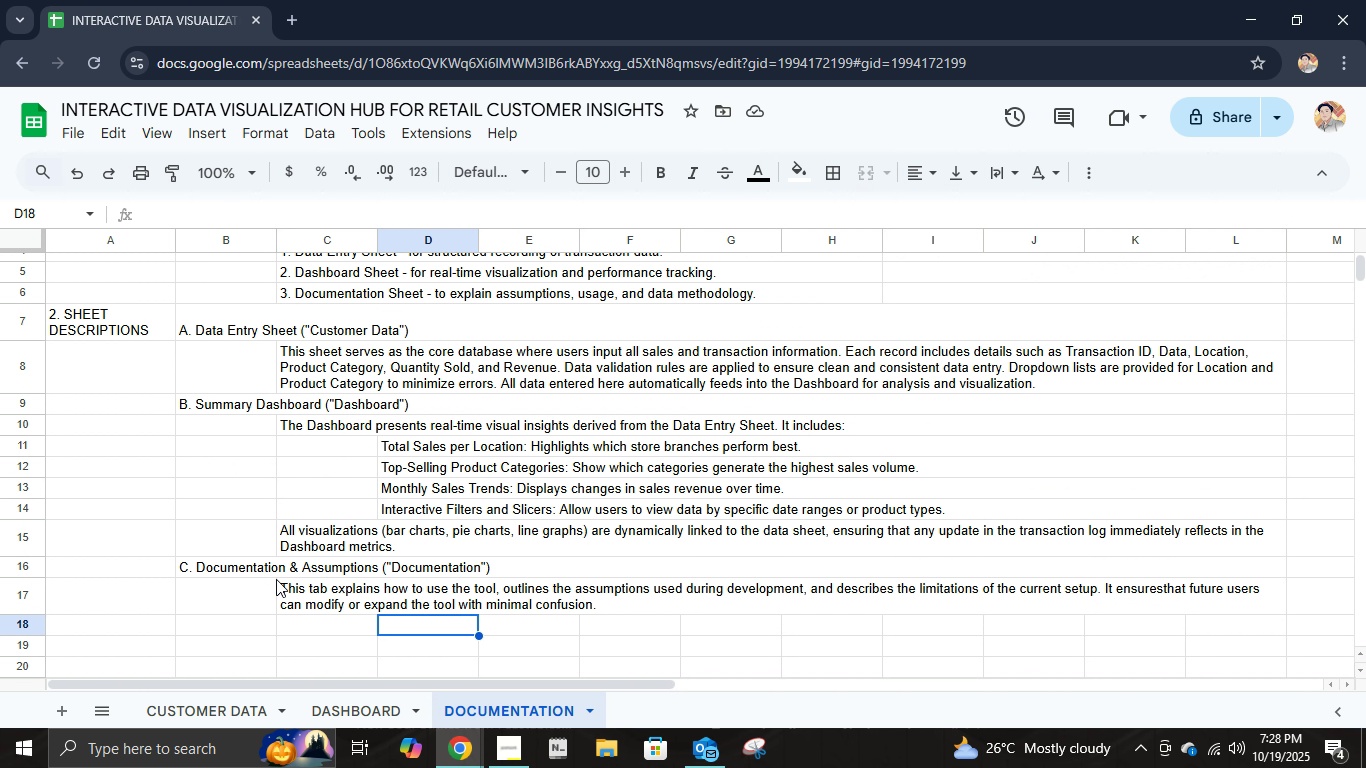 
scroll: coordinate [276, 585], scroll_direction: down, amount: 1.0
 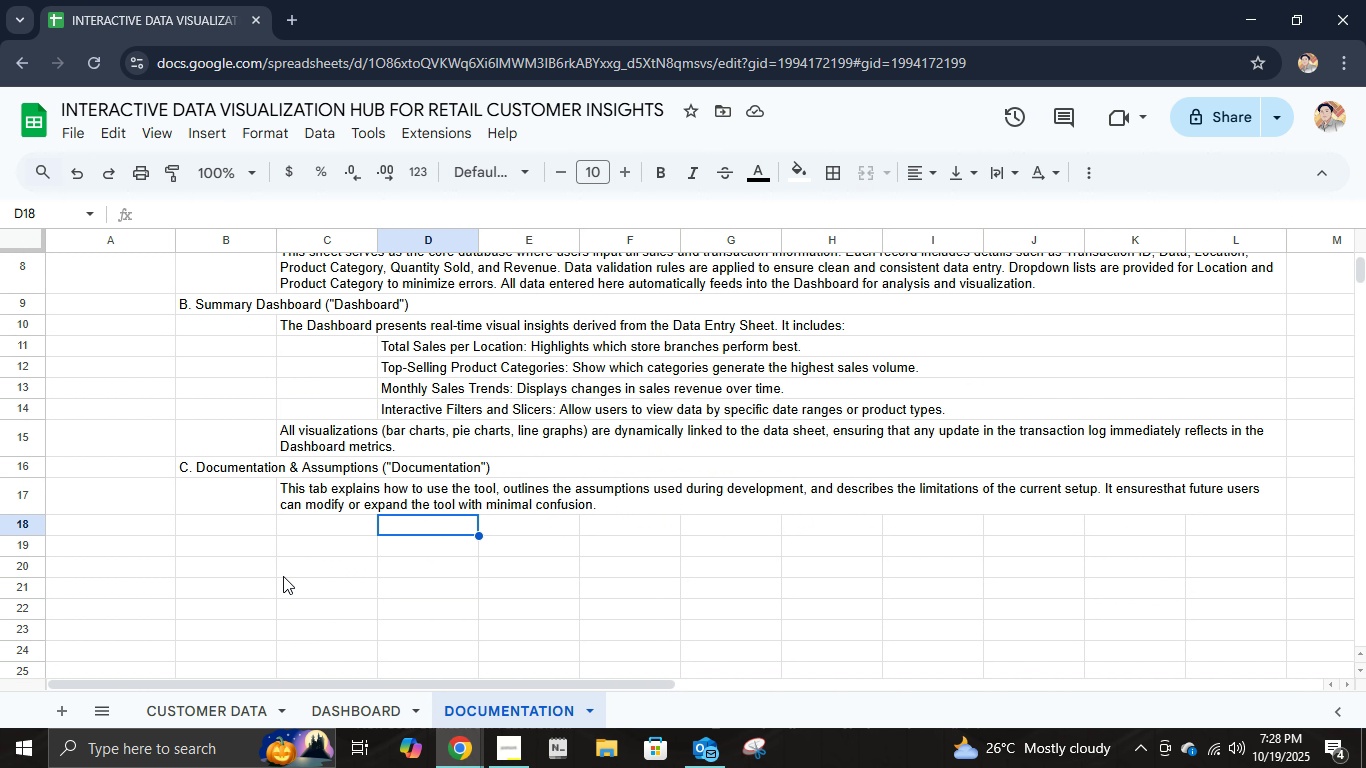 
scroll: coordinate [290, 567], scroll_direction: up, amount: 1.0
 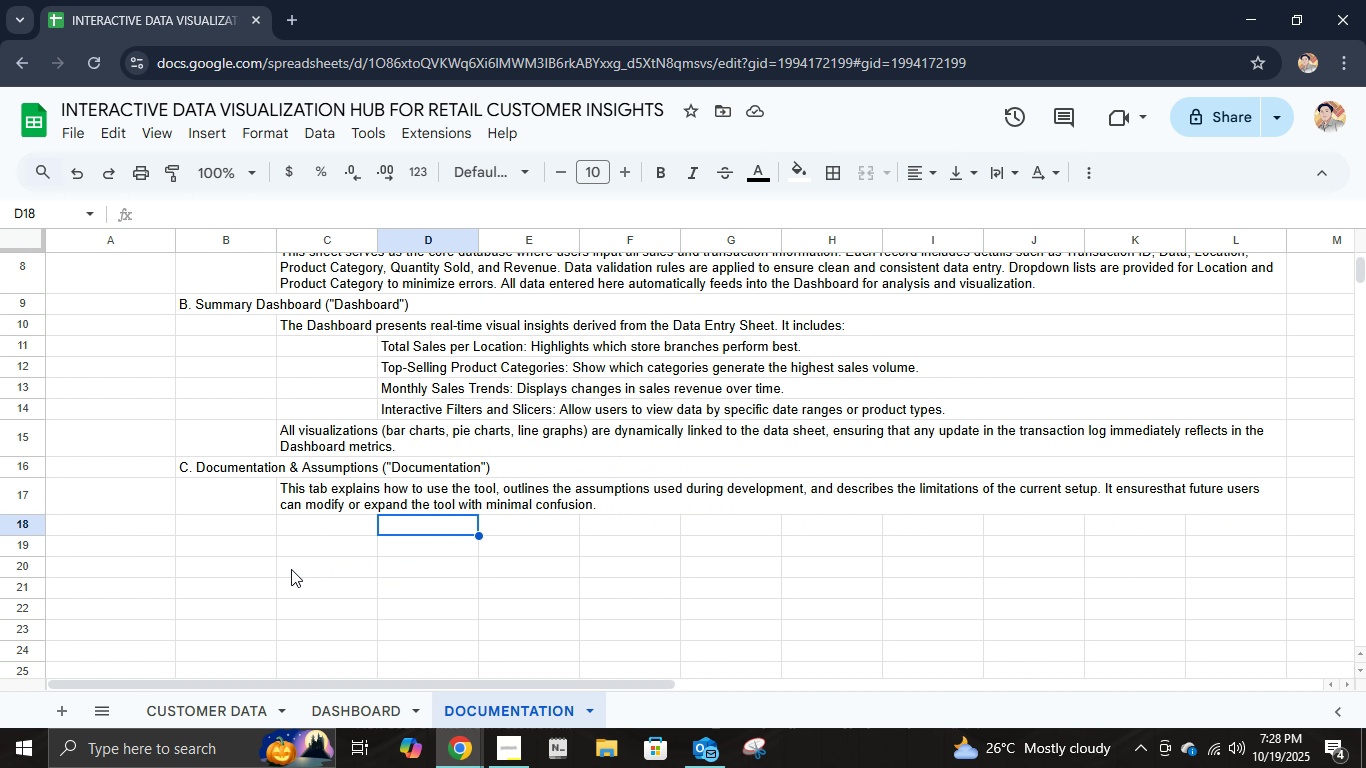 
scroll: coordinate [291, 569], scroll_direction: down, amount: 1.0
 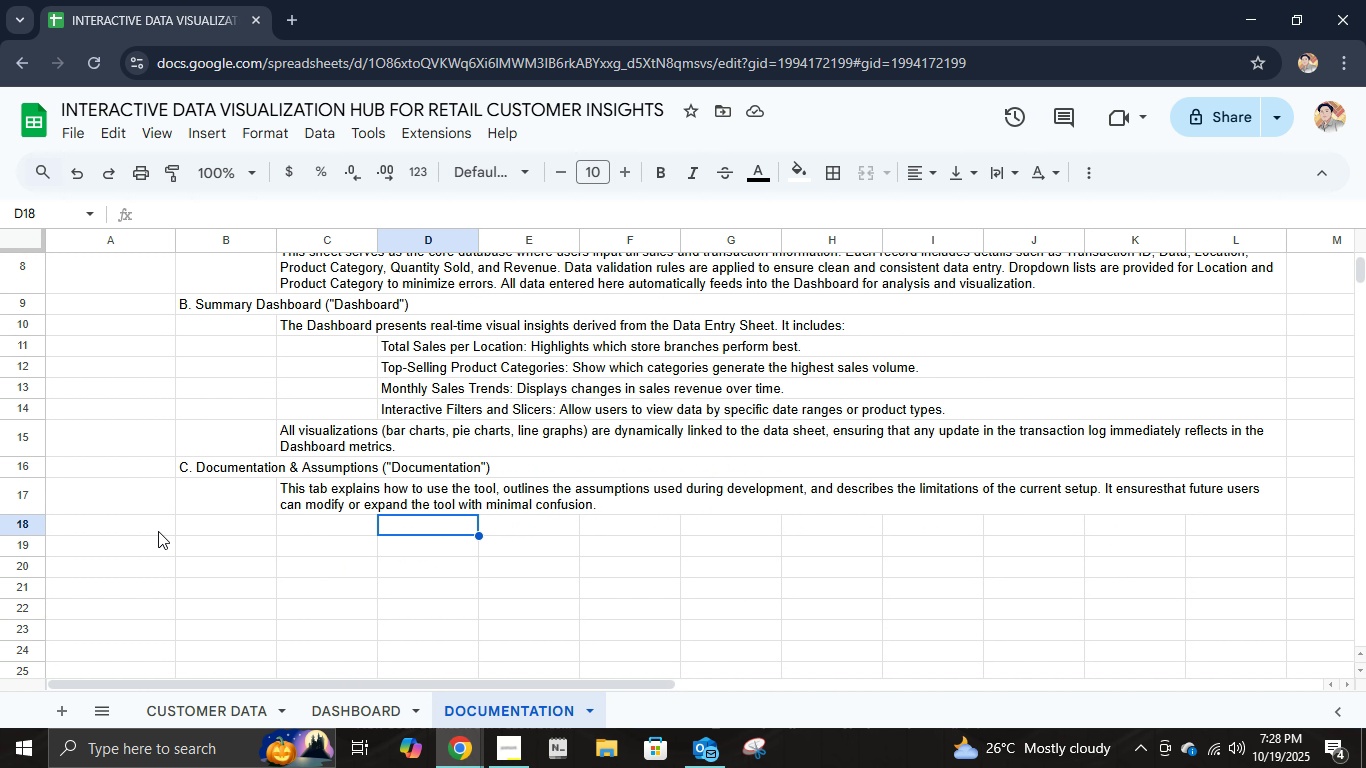 
left_click([158, 531])
 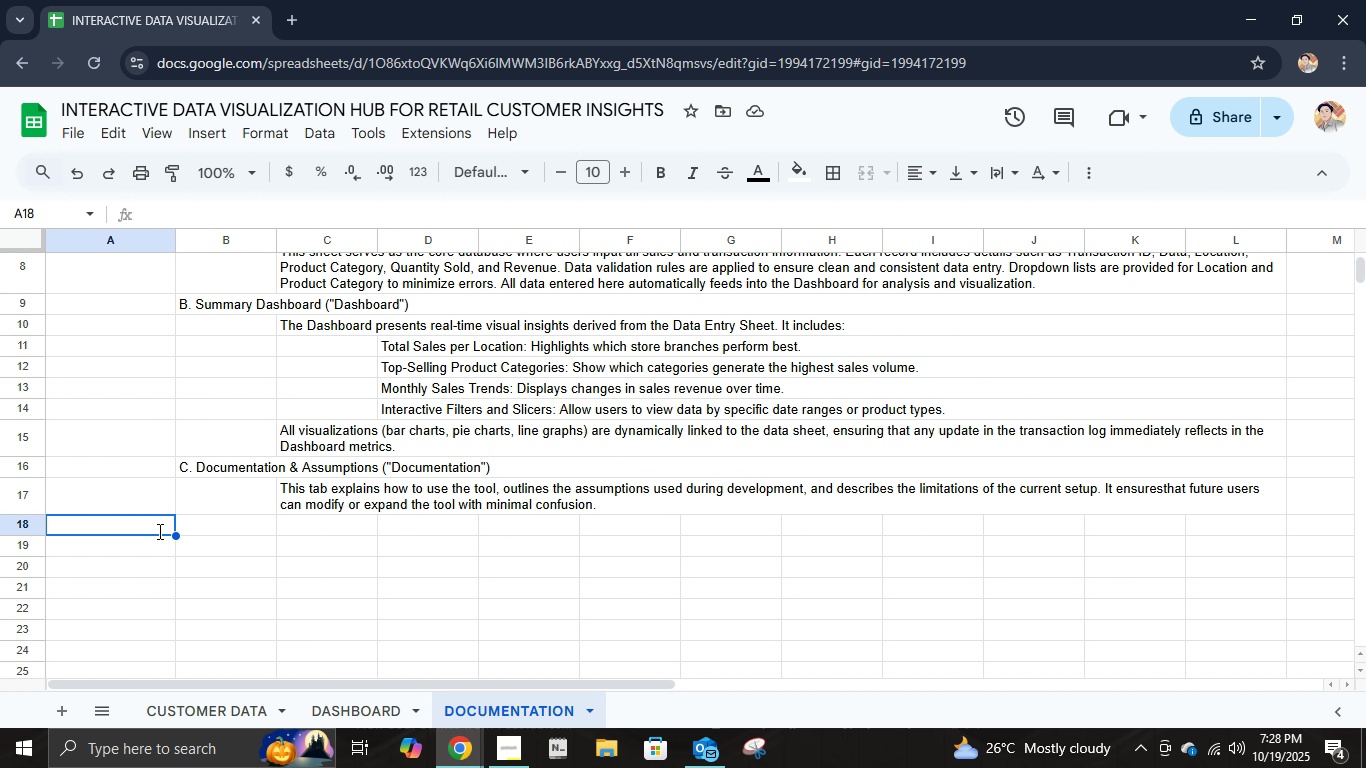 
type(3. ASSUMP)
 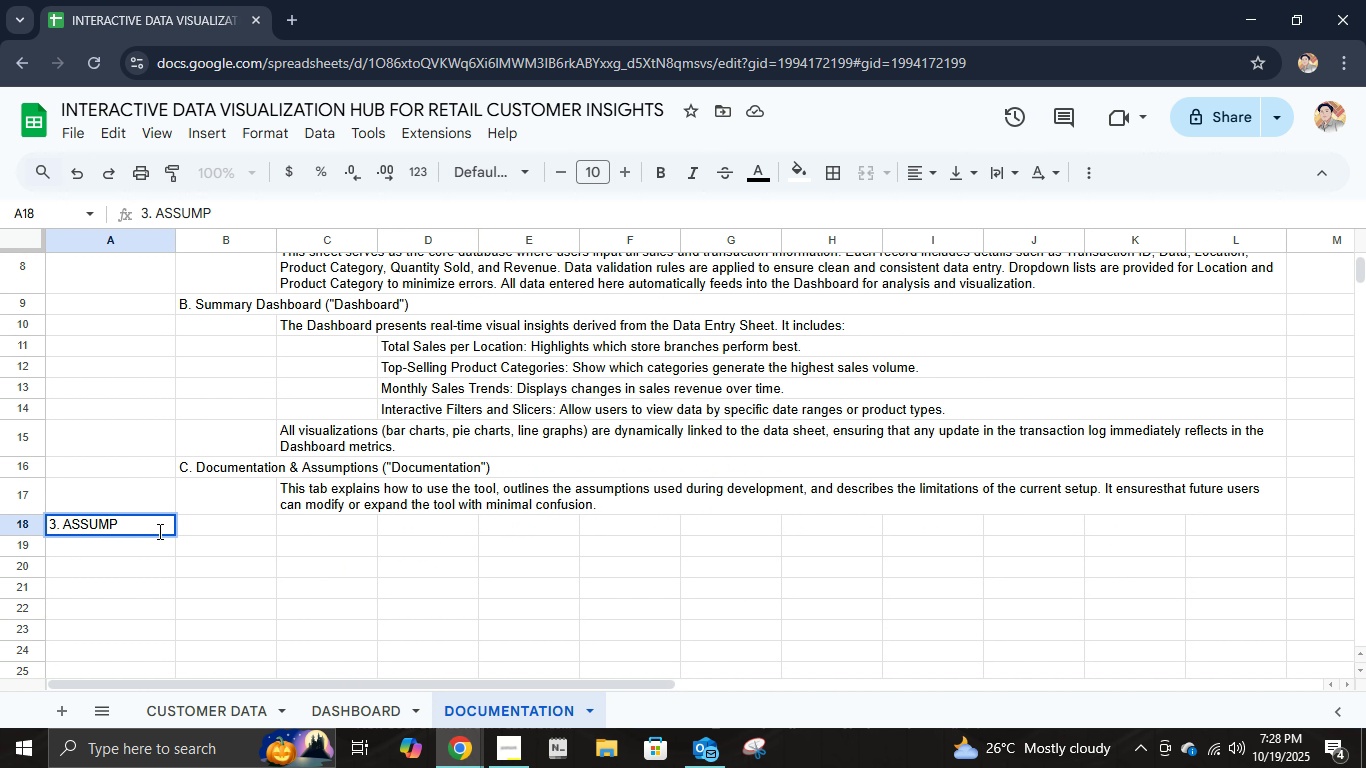 
scroll: coordinate [359, 404], scroll_direction: down, amount: 5.0
 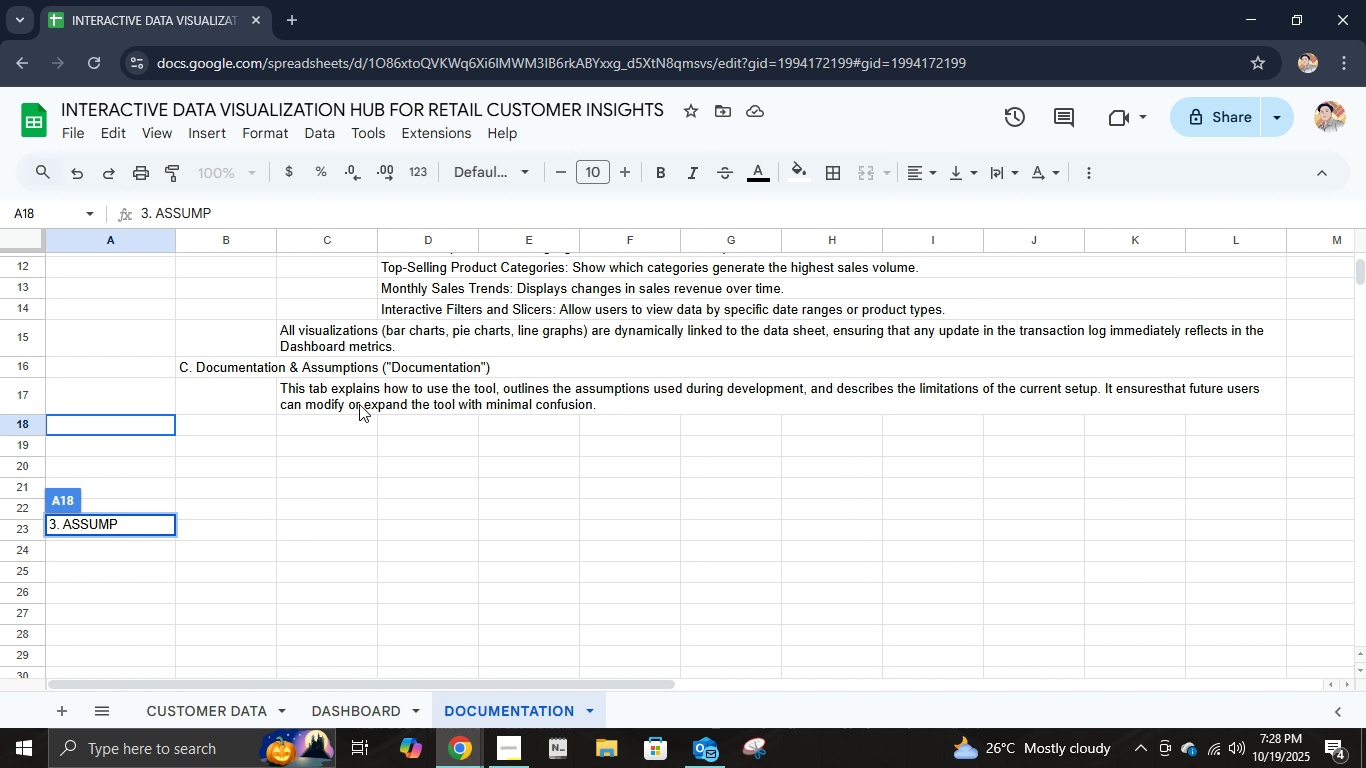 
type(TIONS)
key(Tab)
 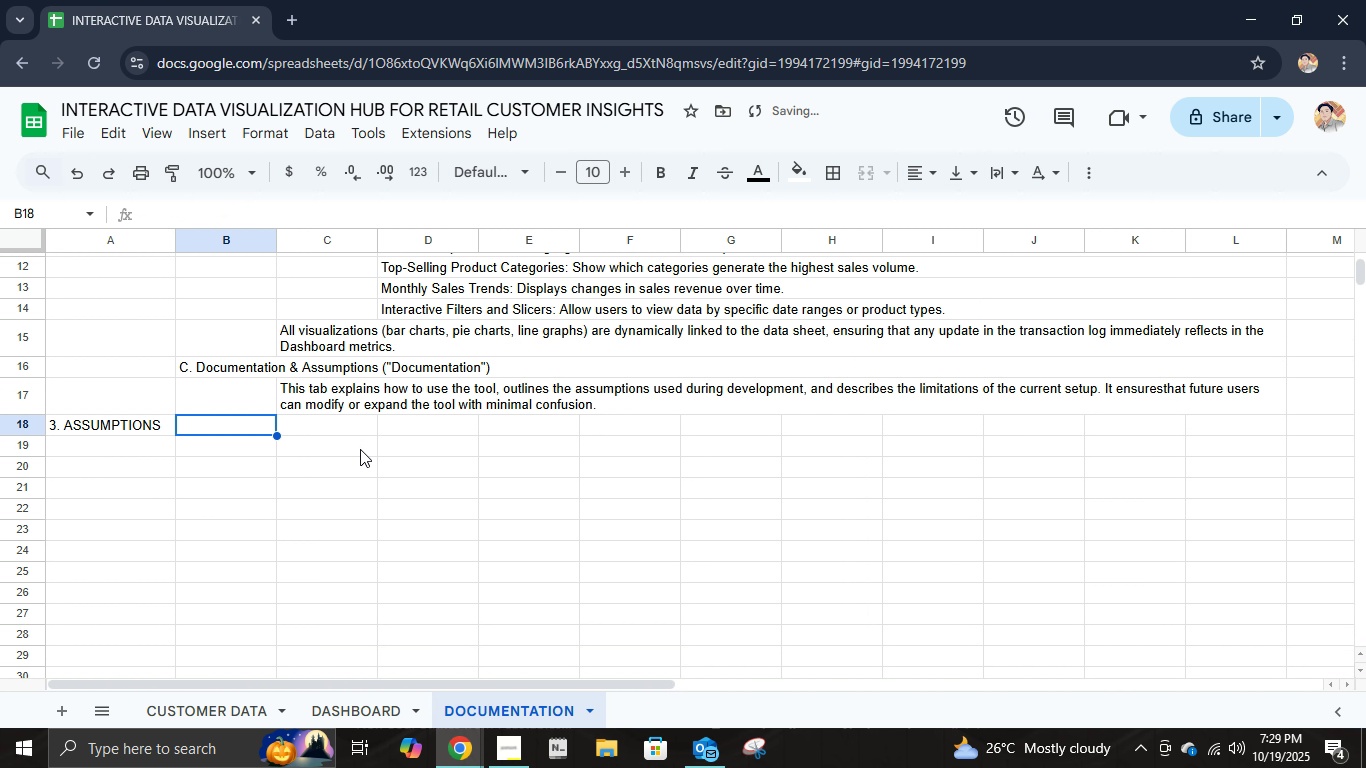 
scroll: coordinate [360, 449], scroll_direction: down, amount: 1.0
 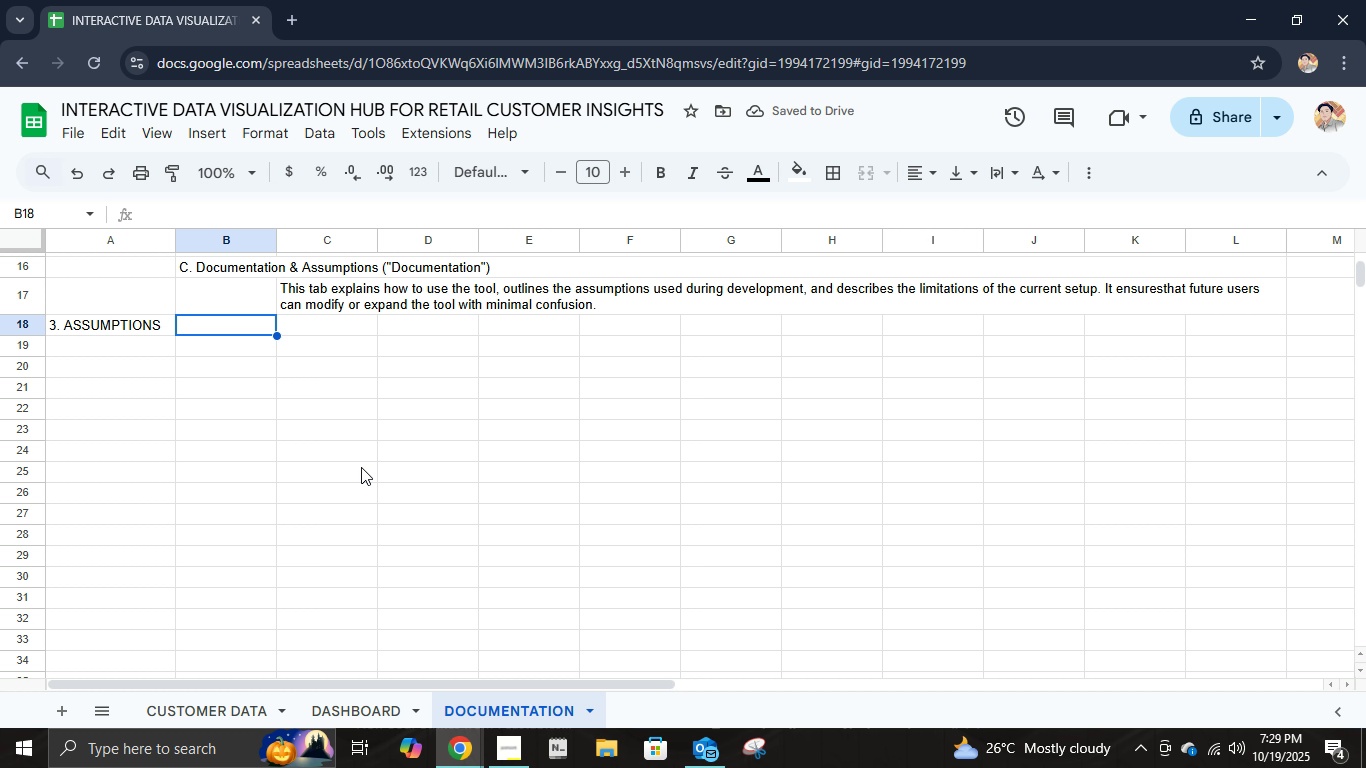 
scroll: coordinate [361, 467], scroll_direction: none, amount: 0.0
 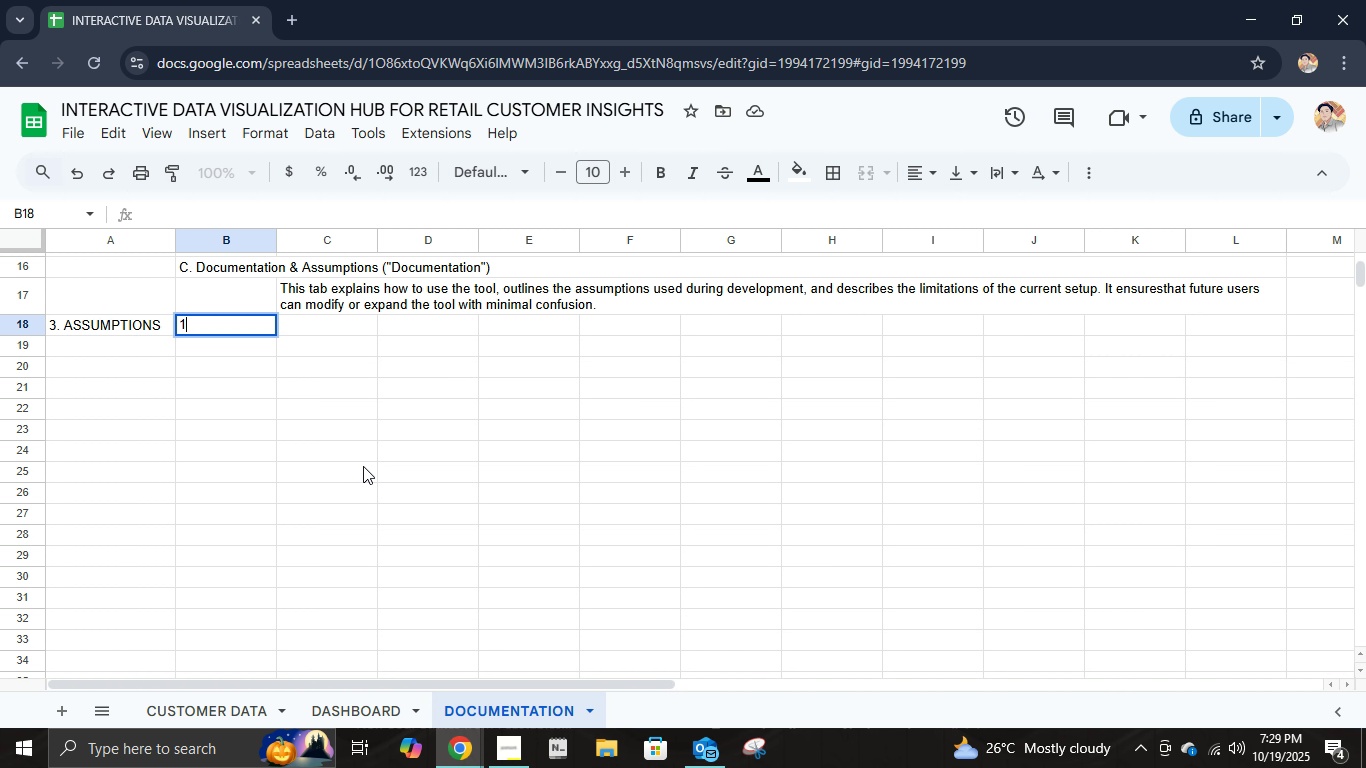 
key(1)
 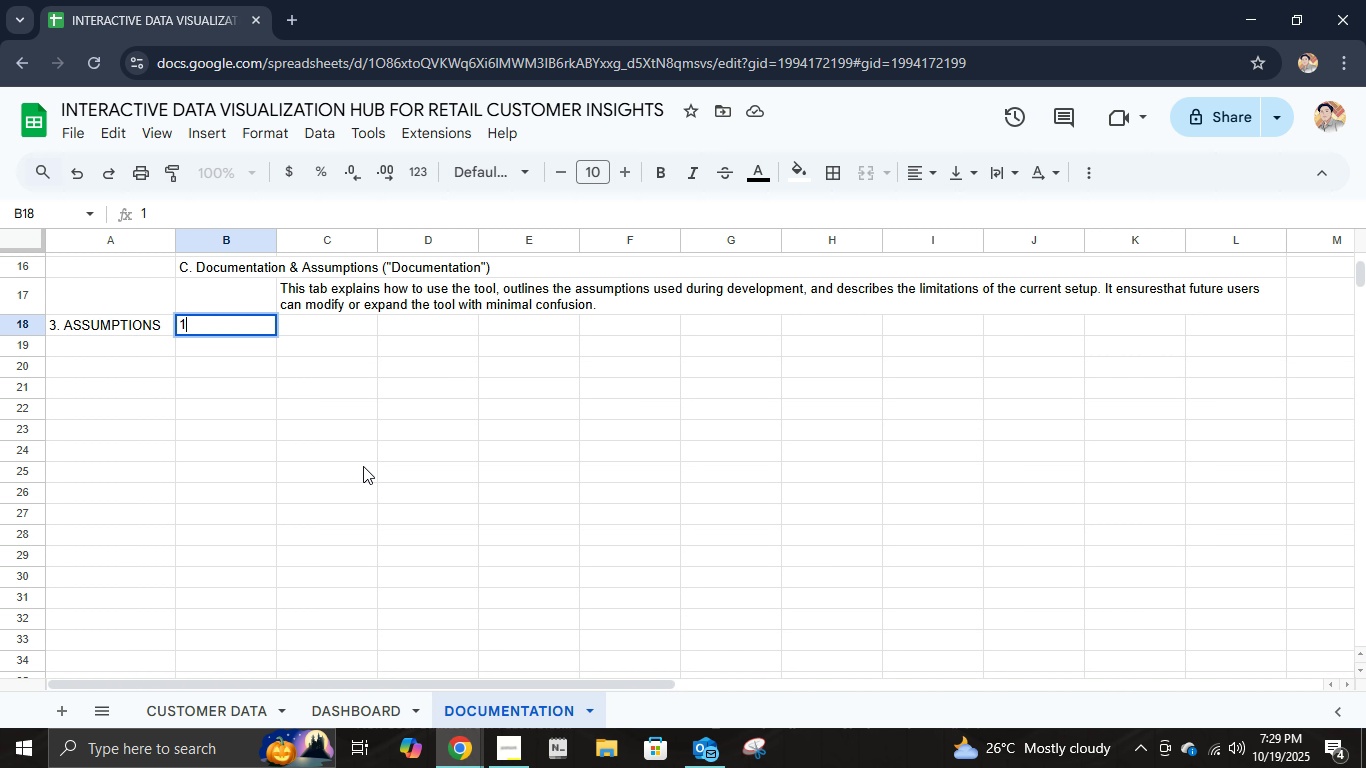 
type(.)
key(Backspace)
key(Backspace)
type(A.)
key(Backspace)
key(Backspace)
type(A. All tran)
key(Escape)
 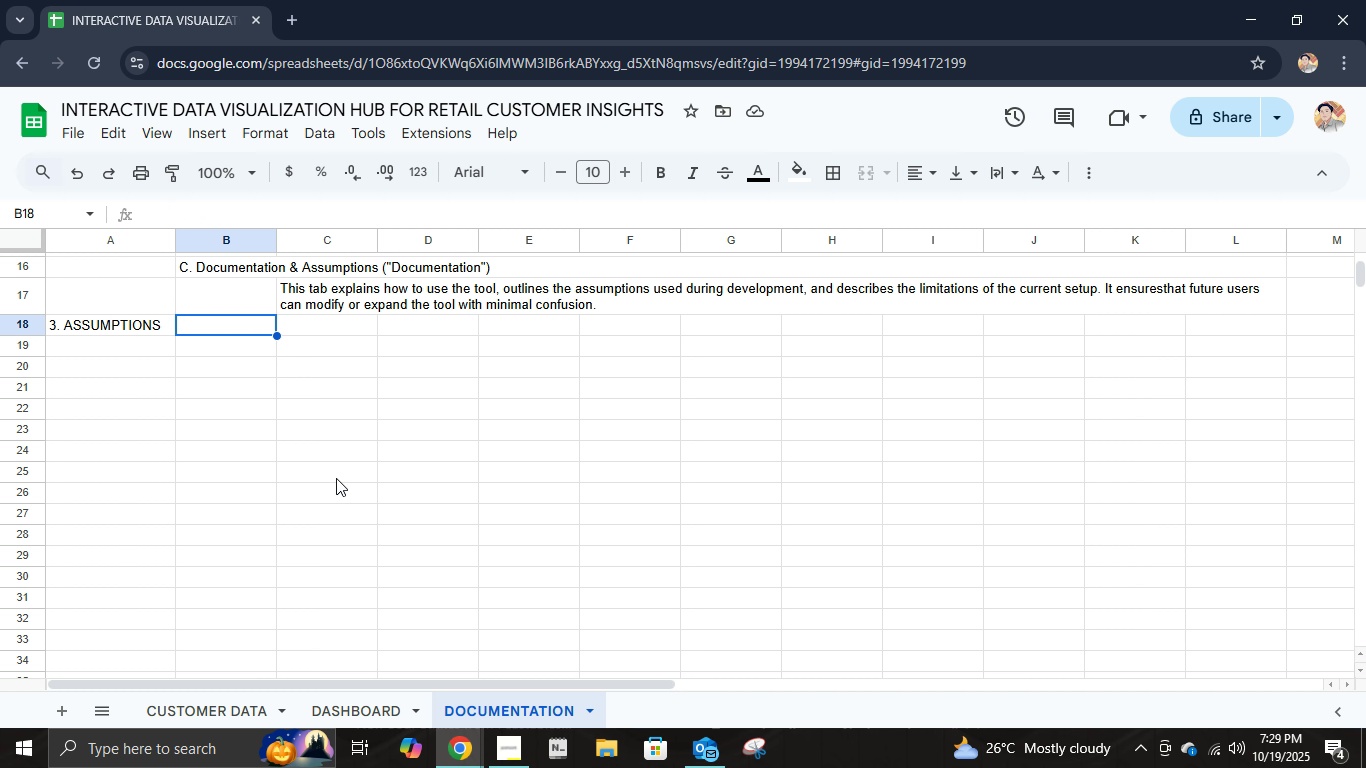 
hold_key(key=ShiftLeft, duration=1.53)
left_click([1243, 316])
 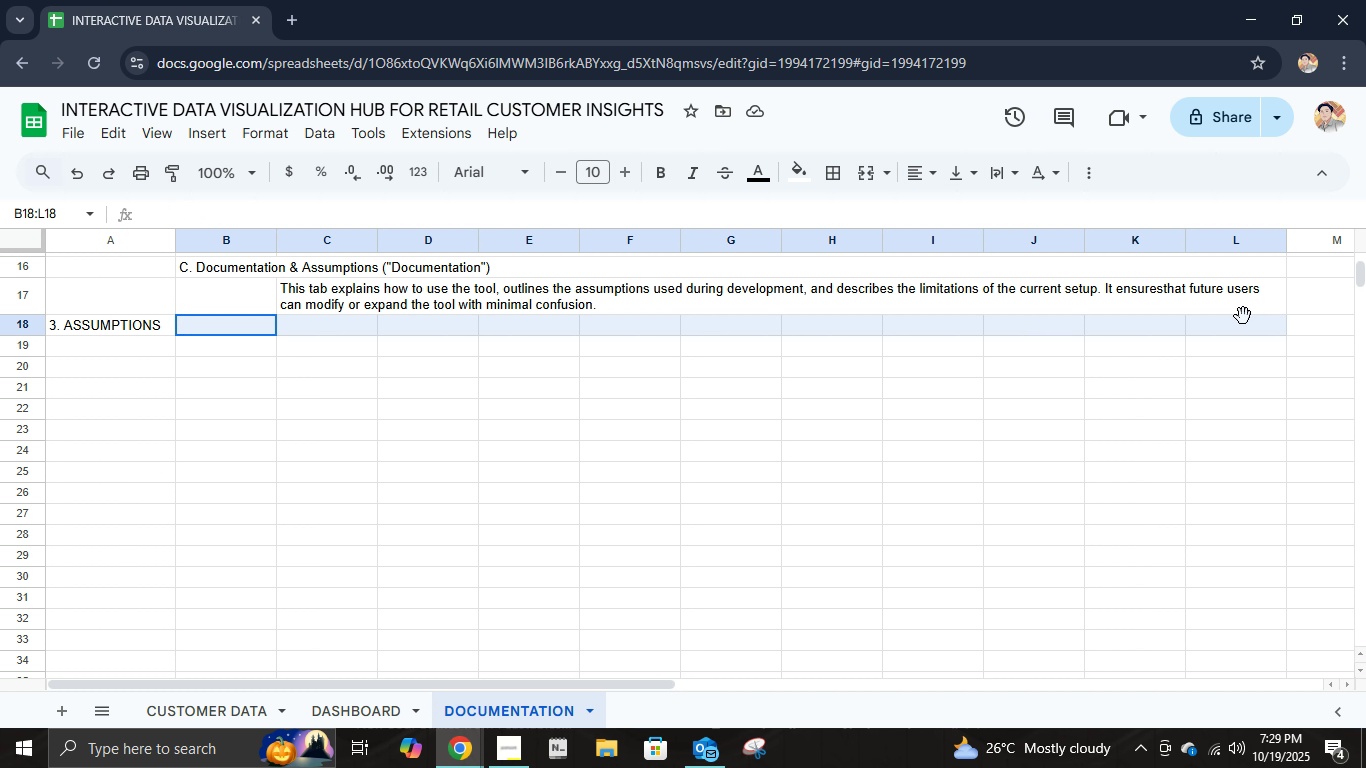 
hold_key(key=ShiftLeft, duration=0.42)
 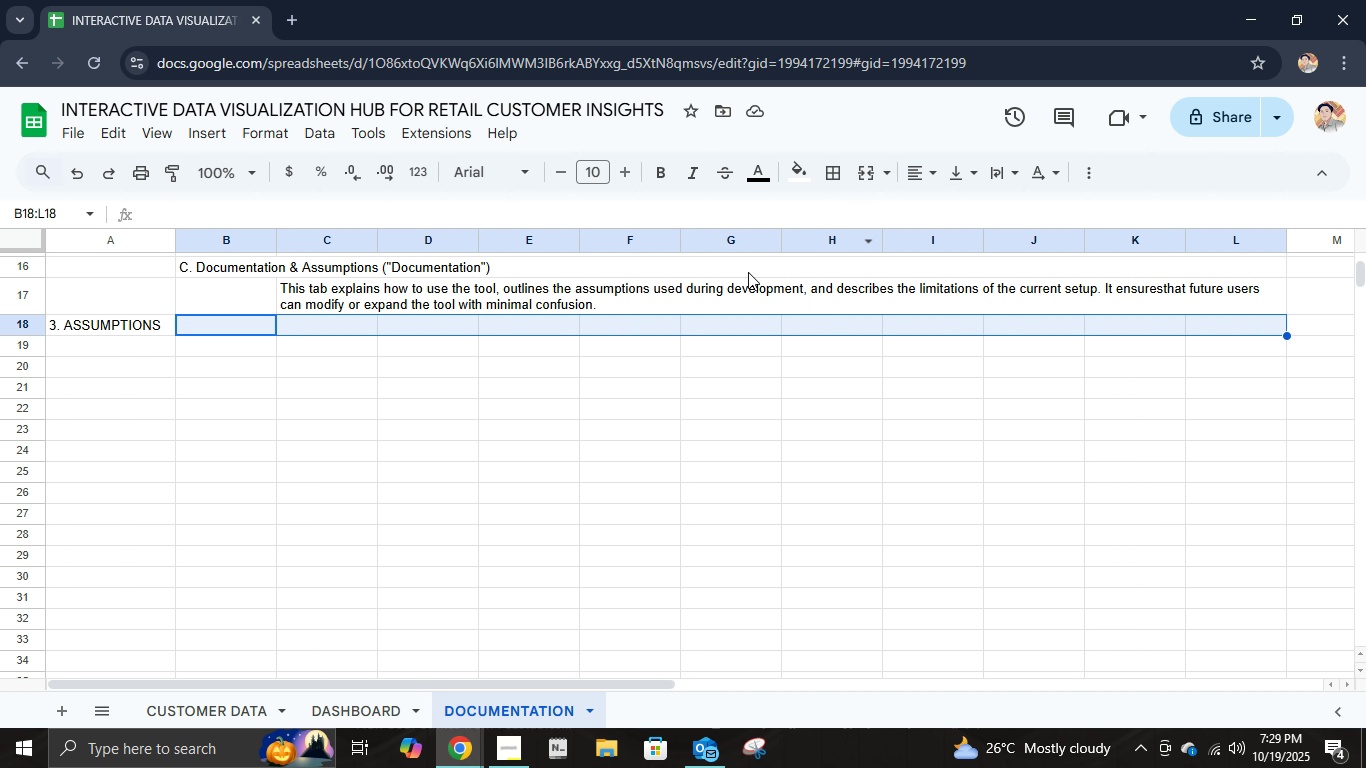 
left_click([871, 179])
 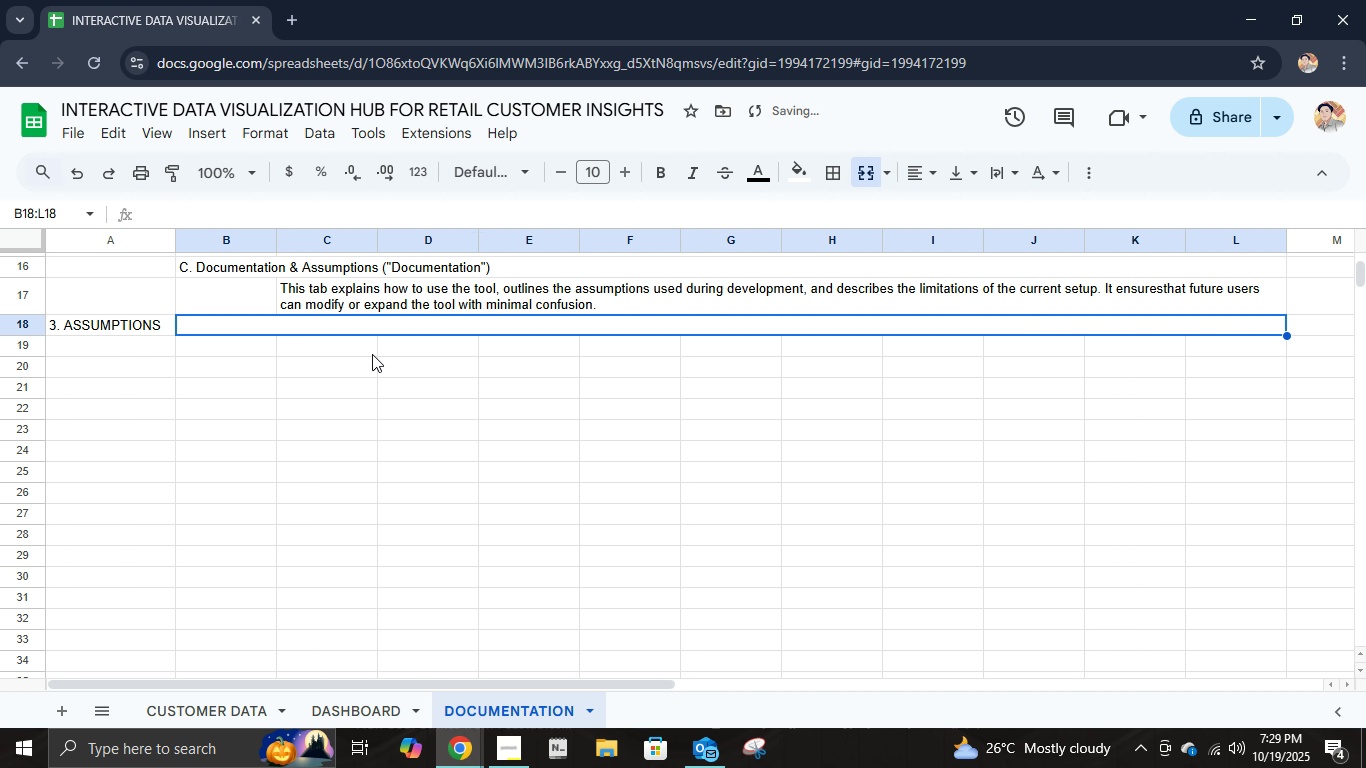 
type(A. All transaction data entered in the sheet is accurate, verified and reflects real sales figures recorden)
key(Backspace)
type(d in the company's POS system.)
 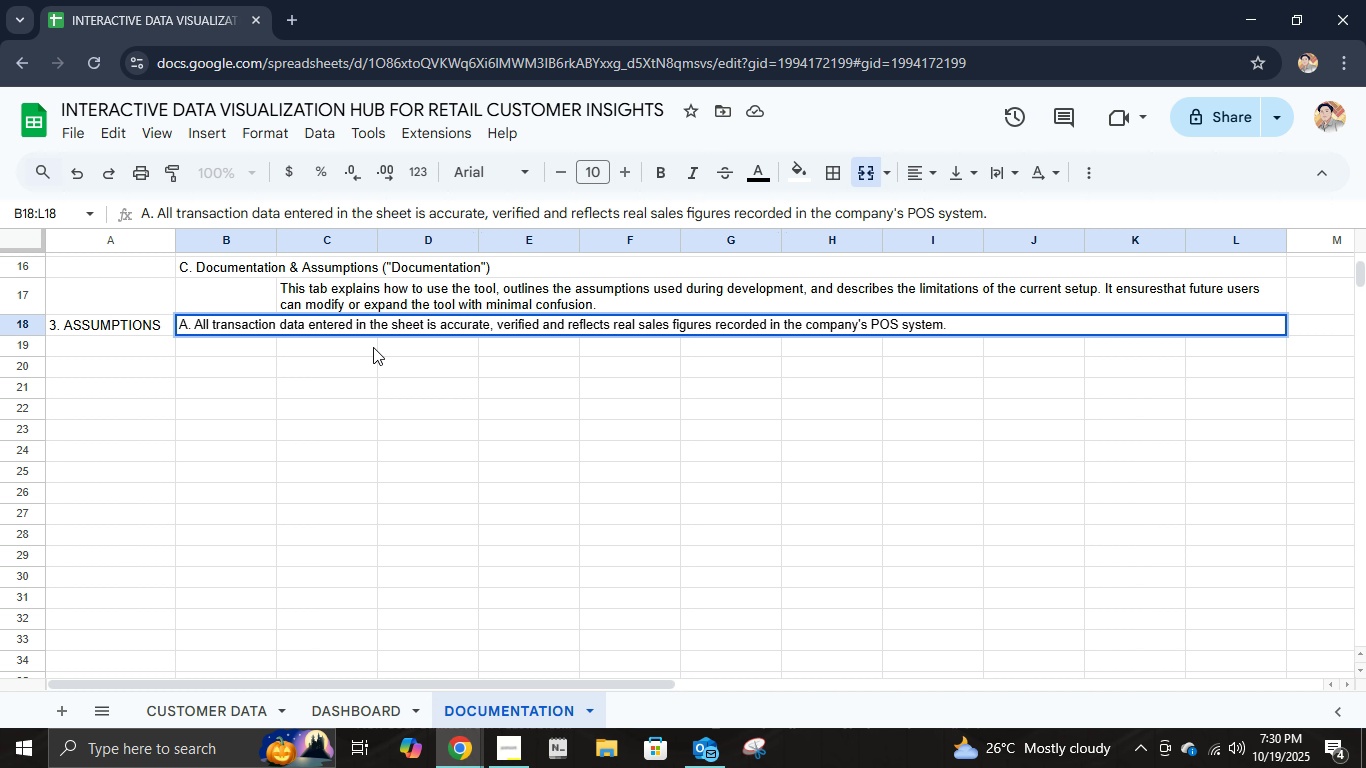 
key(Enter)
 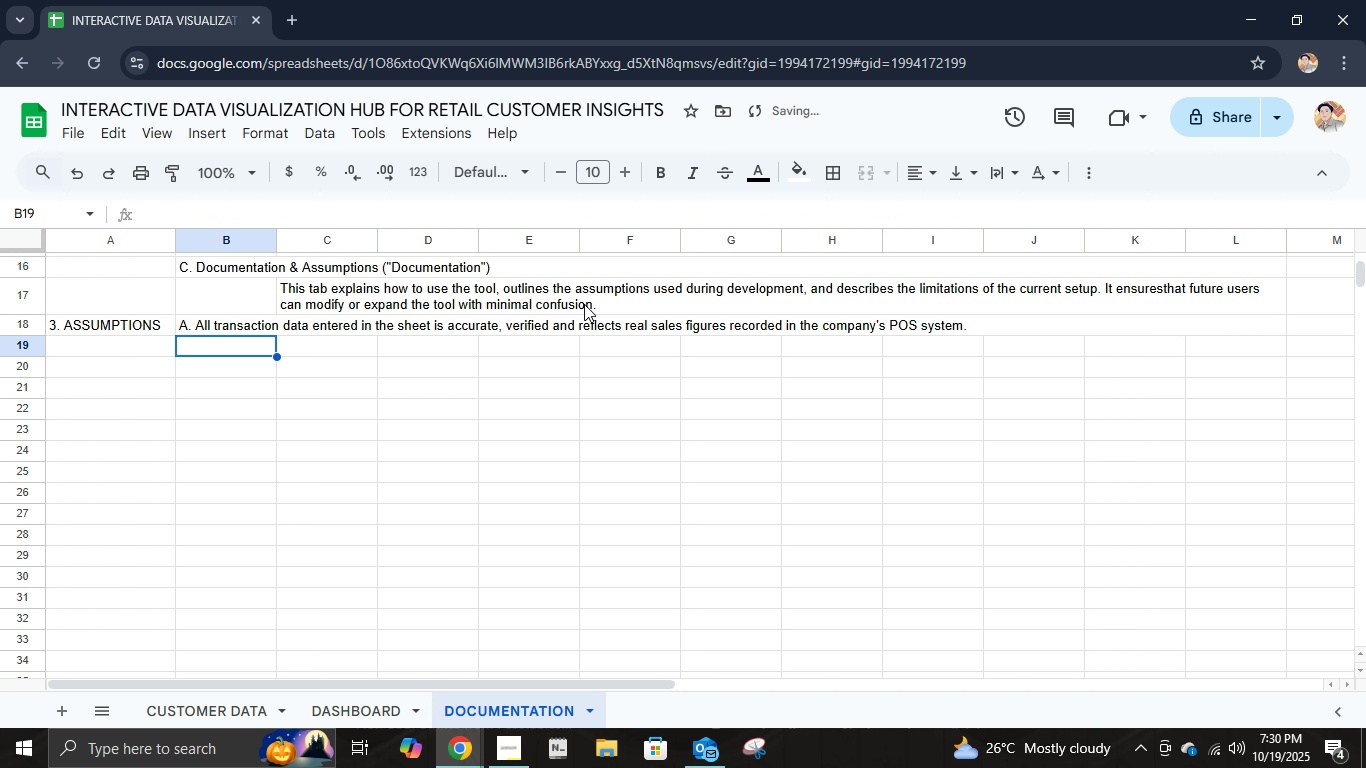 
left_click([610, 321])
 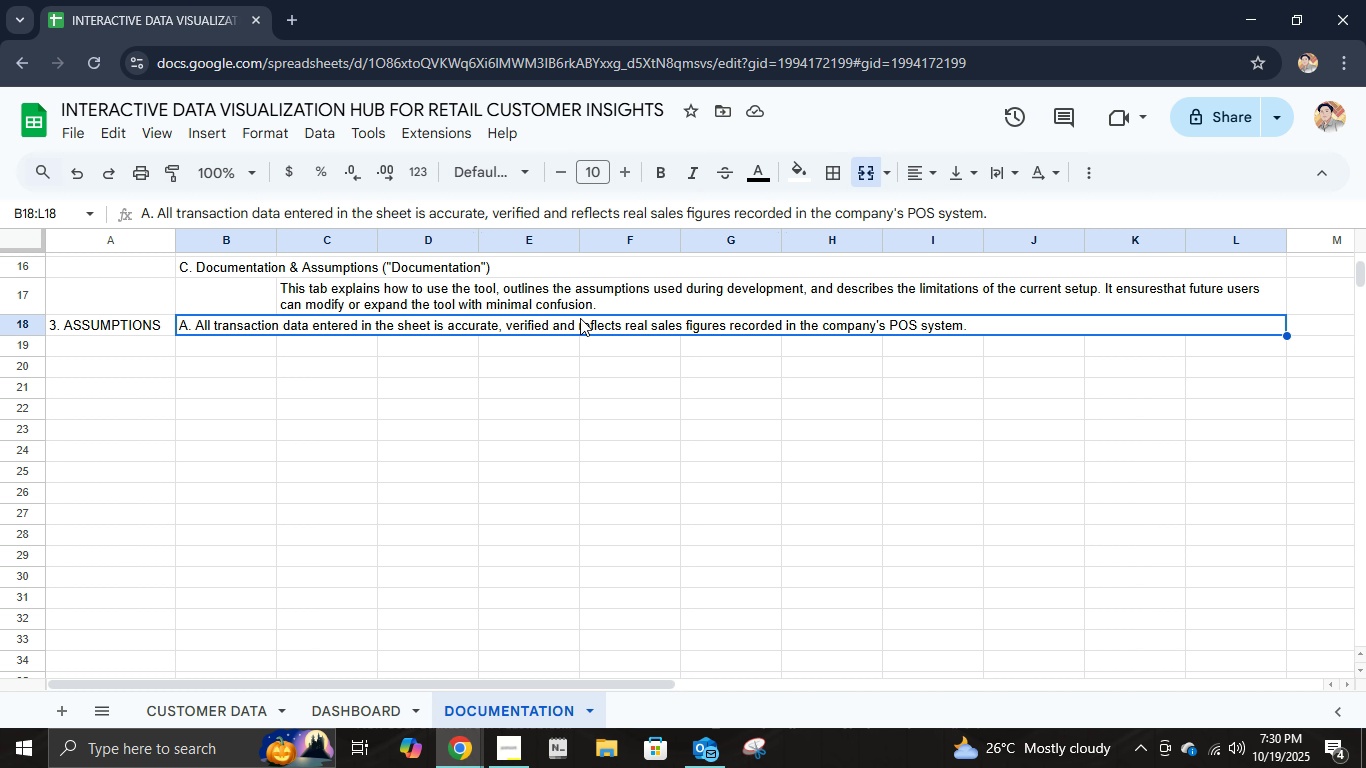 
wait(6.3)
 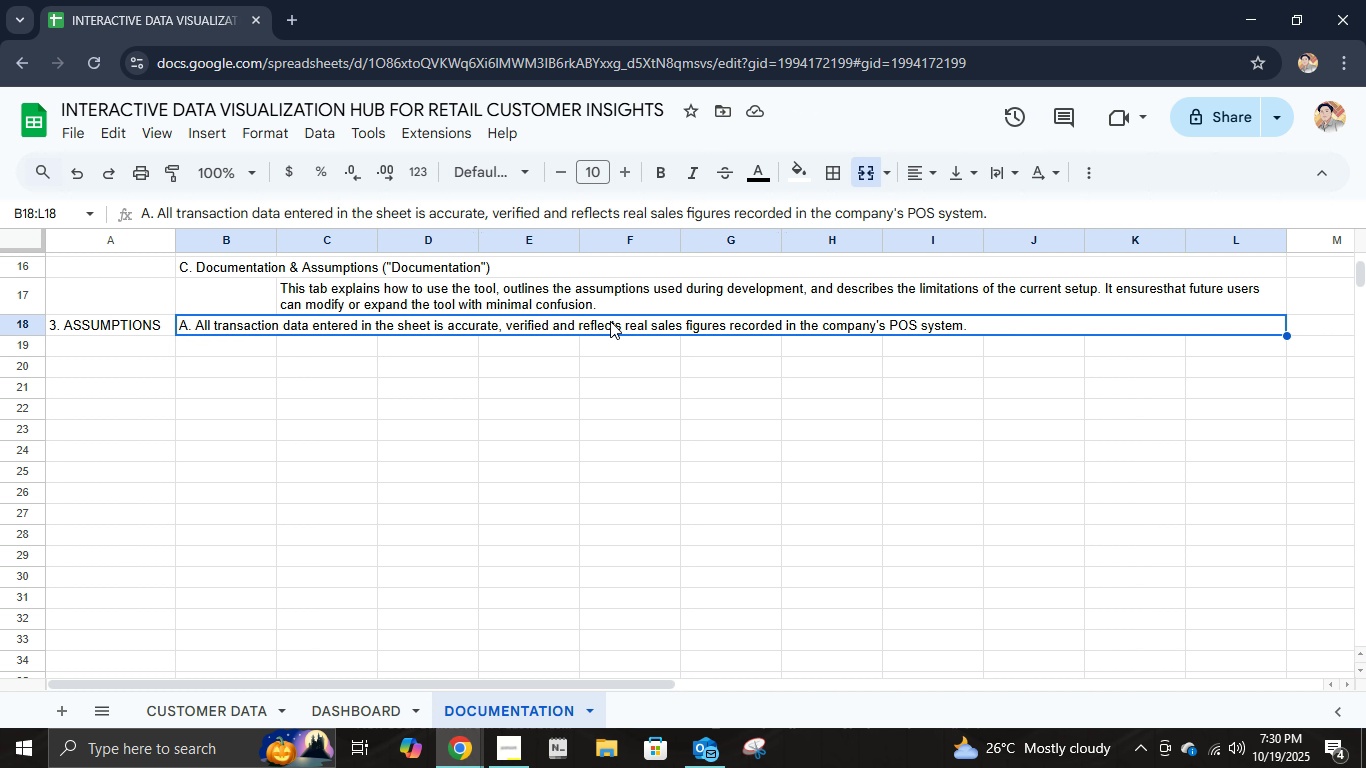 
left_click_drag(start_coordinate=[1286, 337], to_coordinate=[1272, 518])
 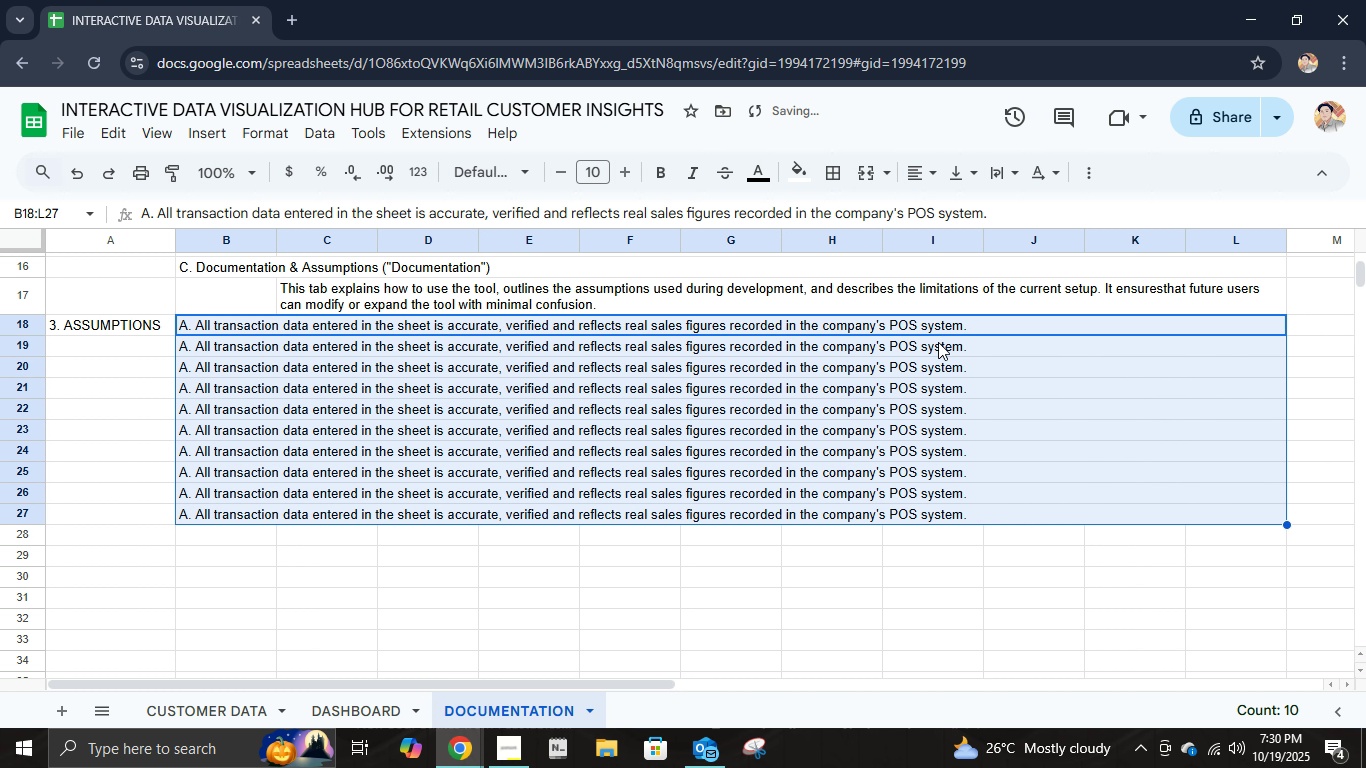 
left_click([938, 347])
 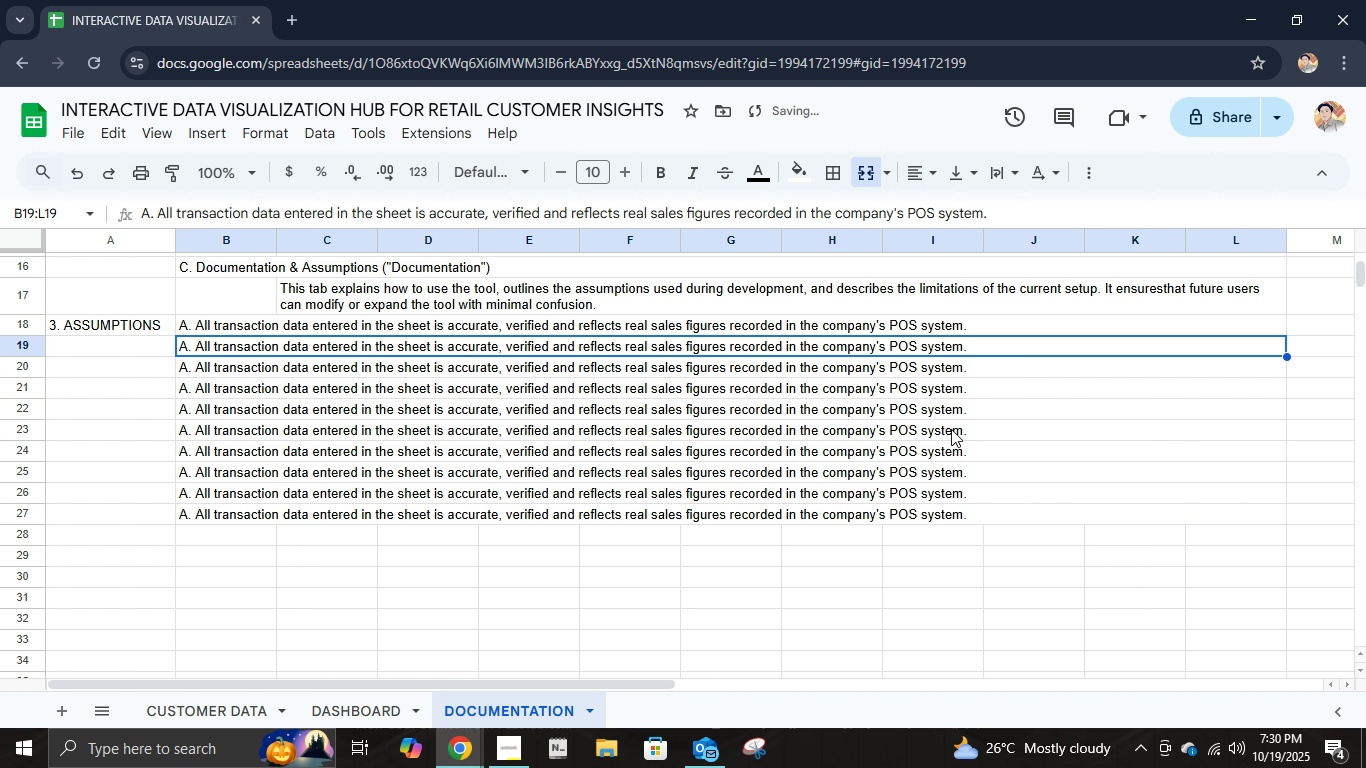 
hold_key(key=ShiftLeft, duration=0.61)
left_click([971, 520])
 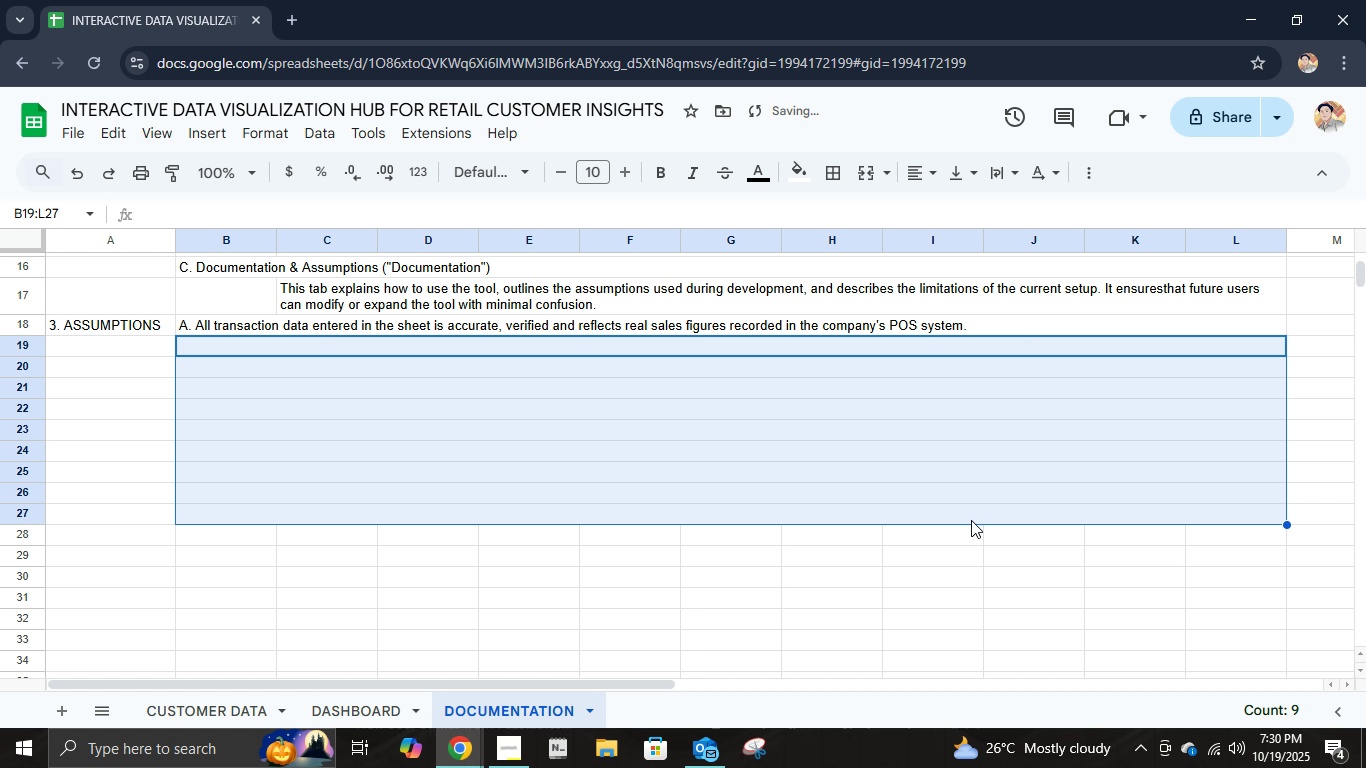 
key(Delete)
 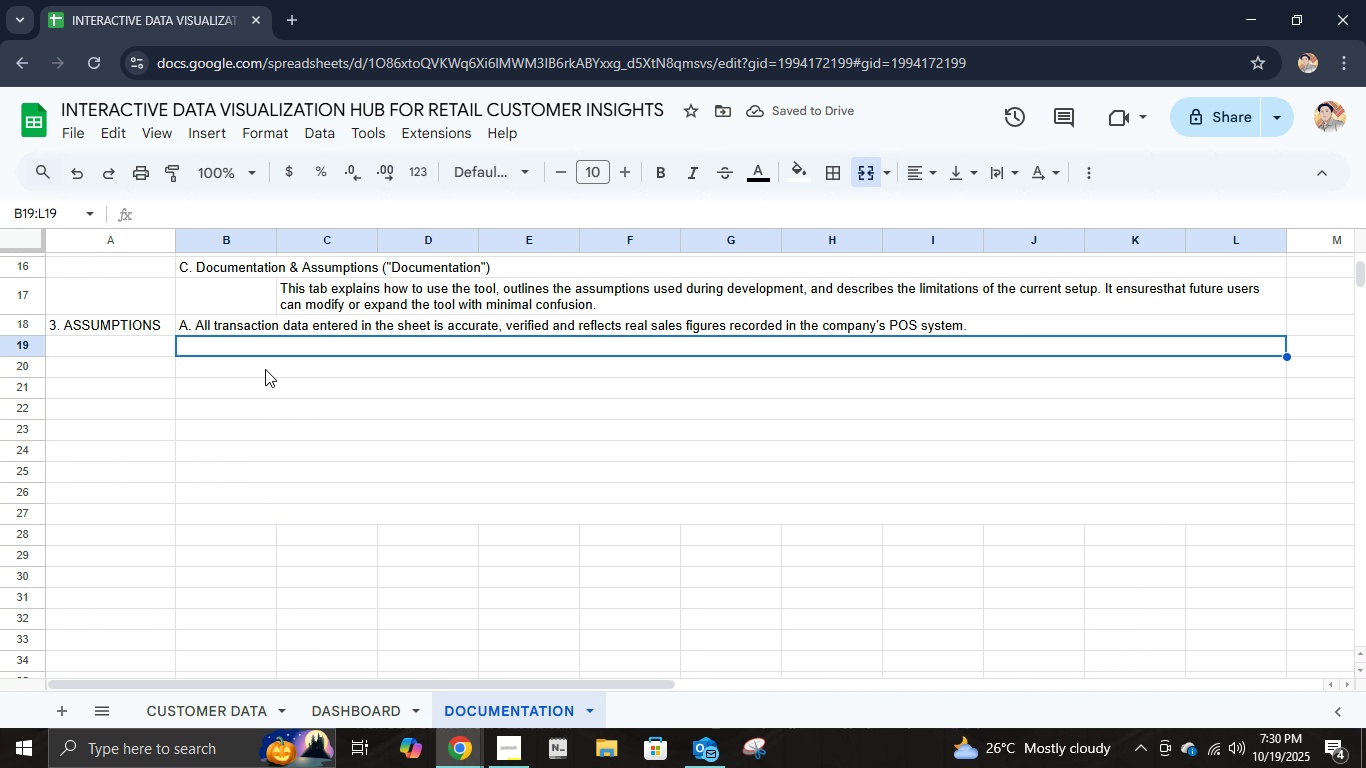 
wait(5.83)
 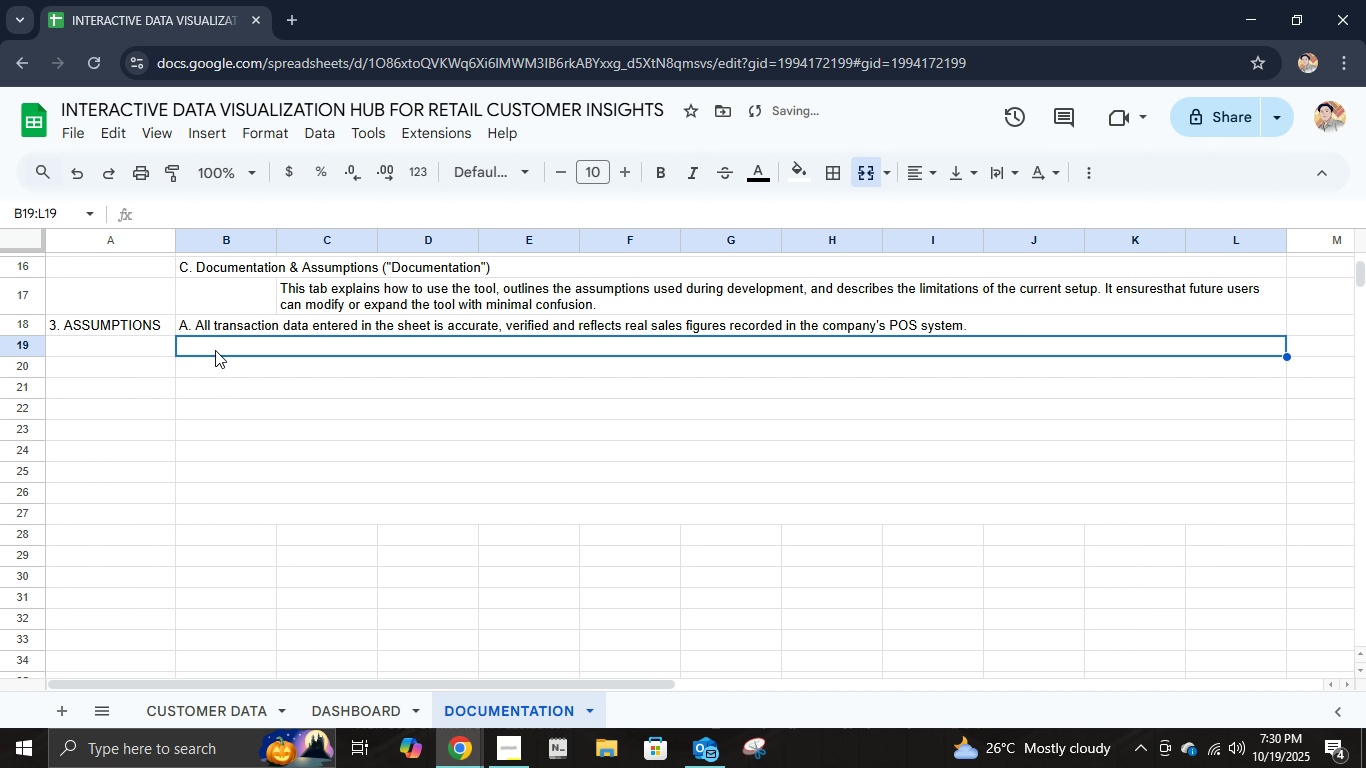 
type(B. Easch )
key(Backspace)
key(Backspace)
key(Backspace)
key(Backspace)
type(ch store location)
 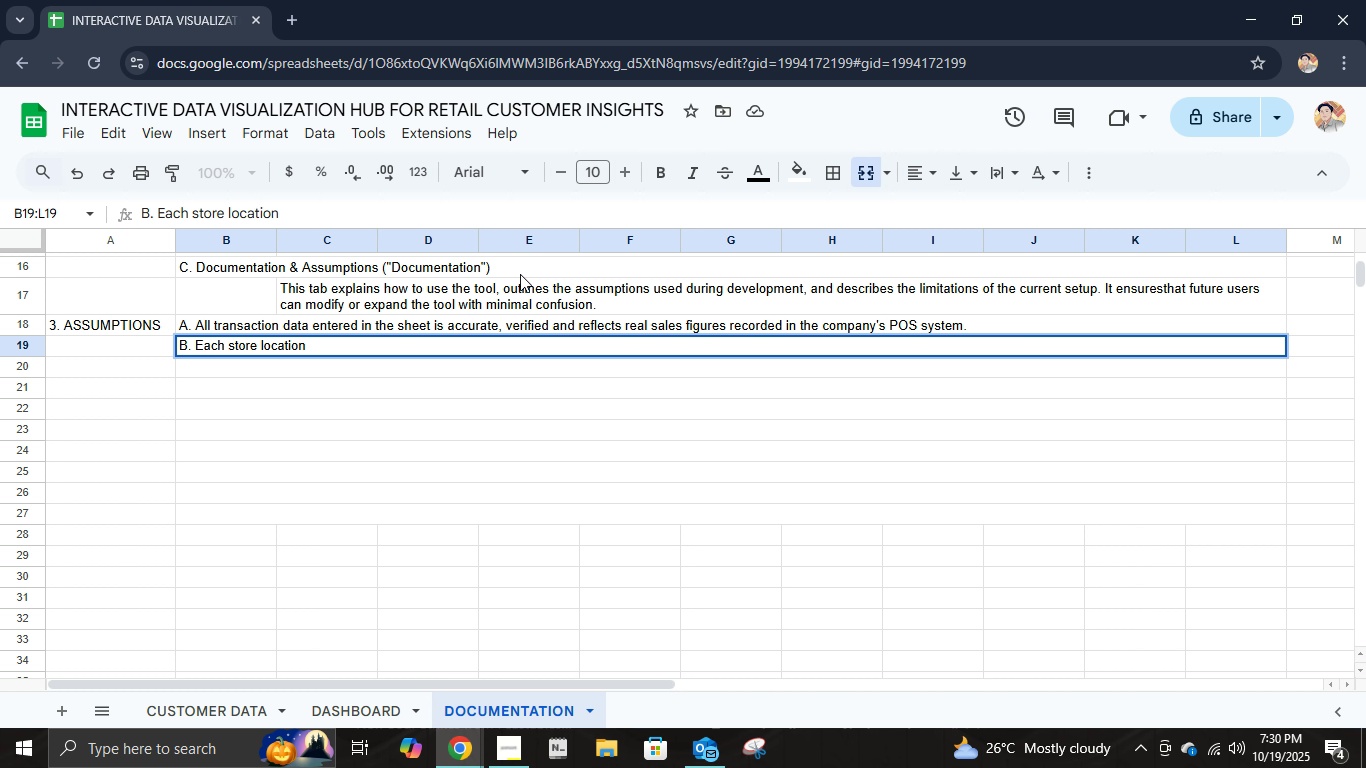 
wait(6.77)
 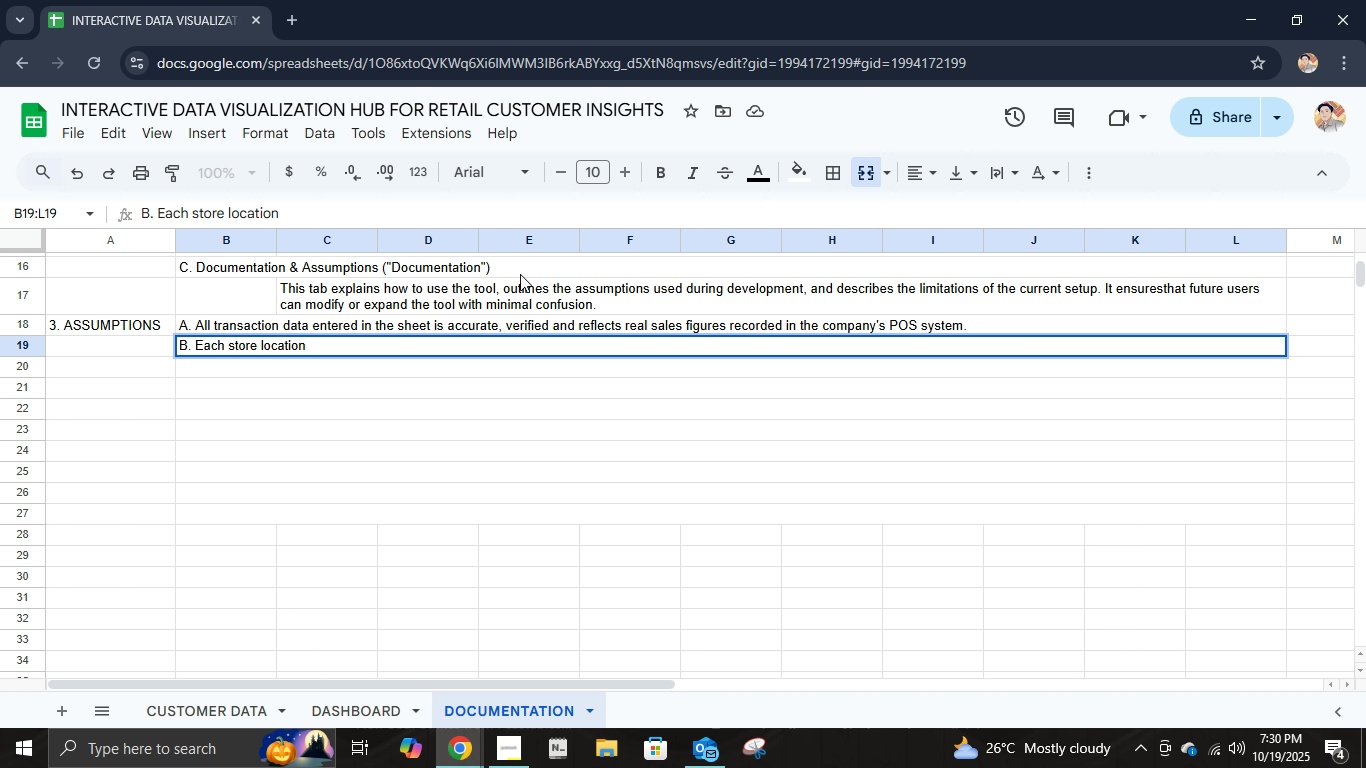 
type( uses the same)
 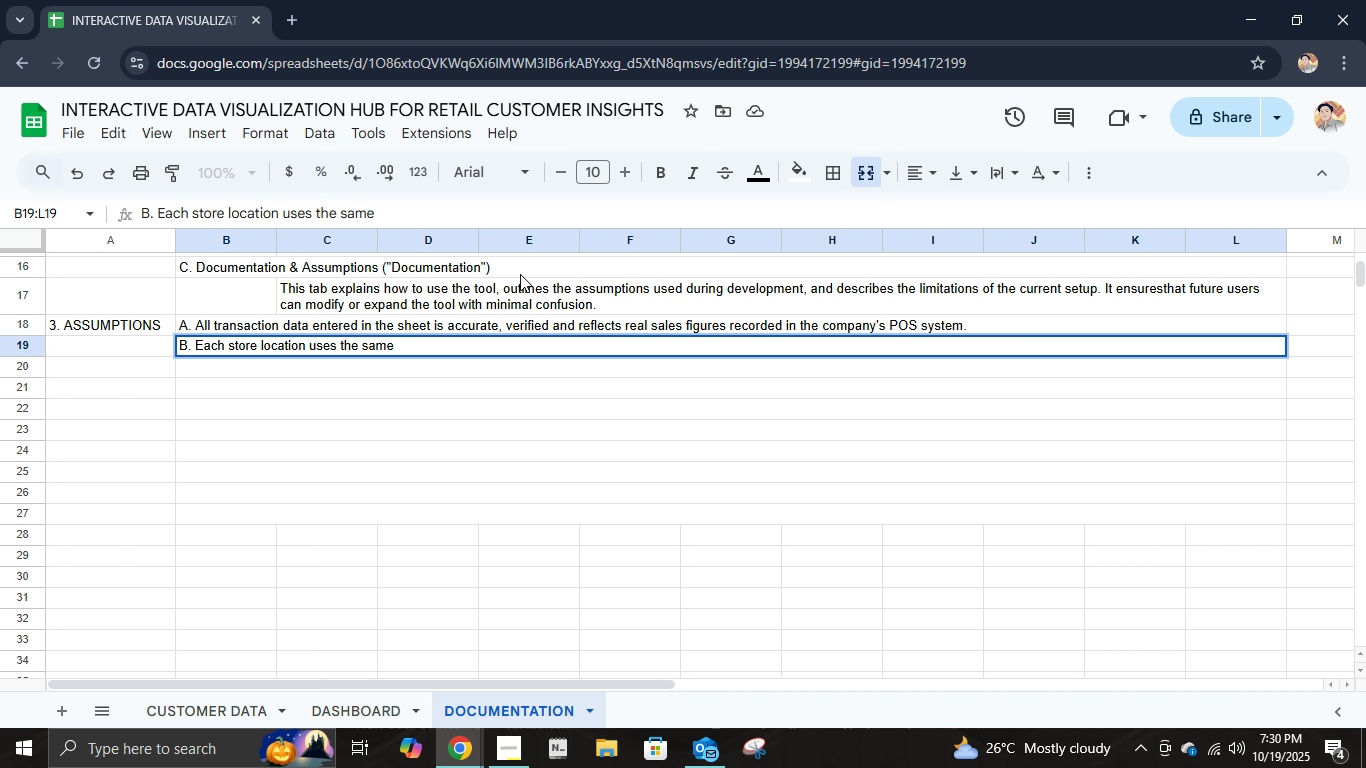 
wait(6.51)
 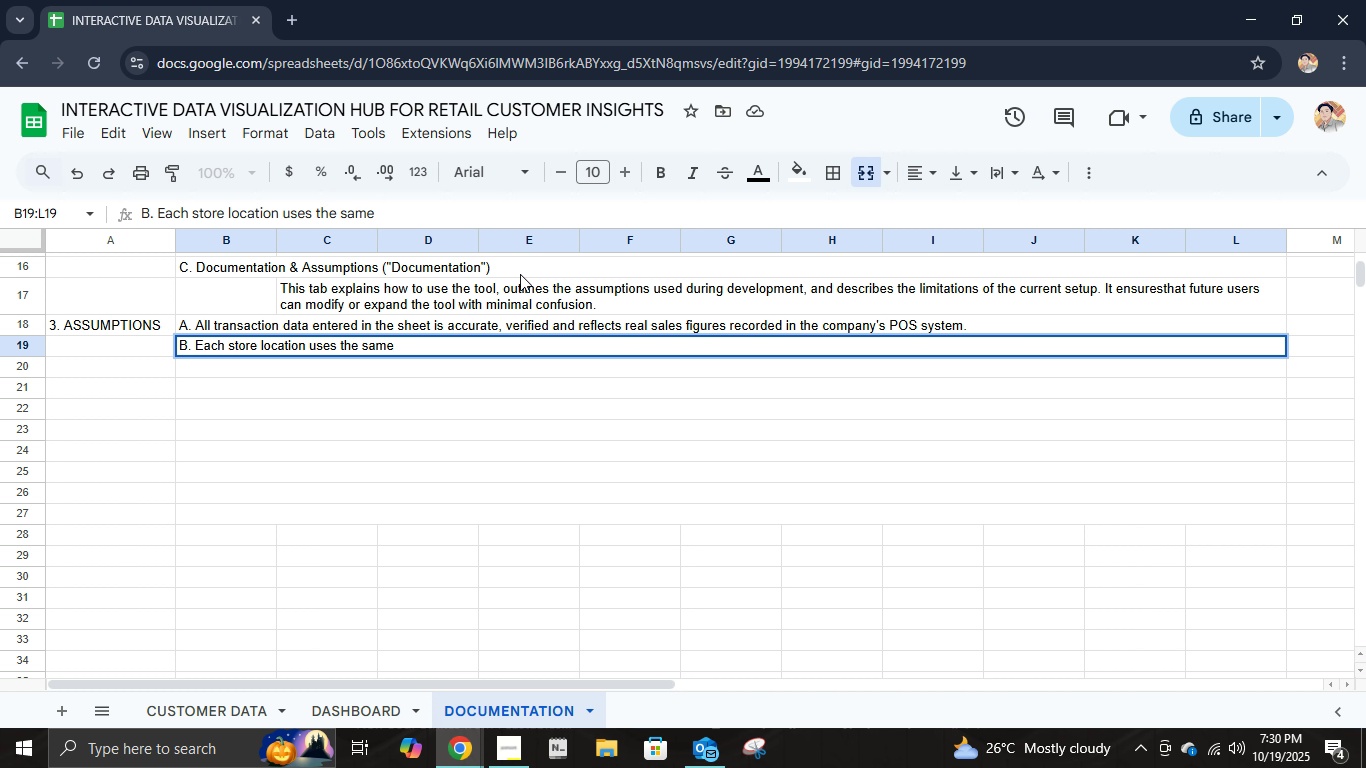 
type( currency and pricing structure to ensure )
 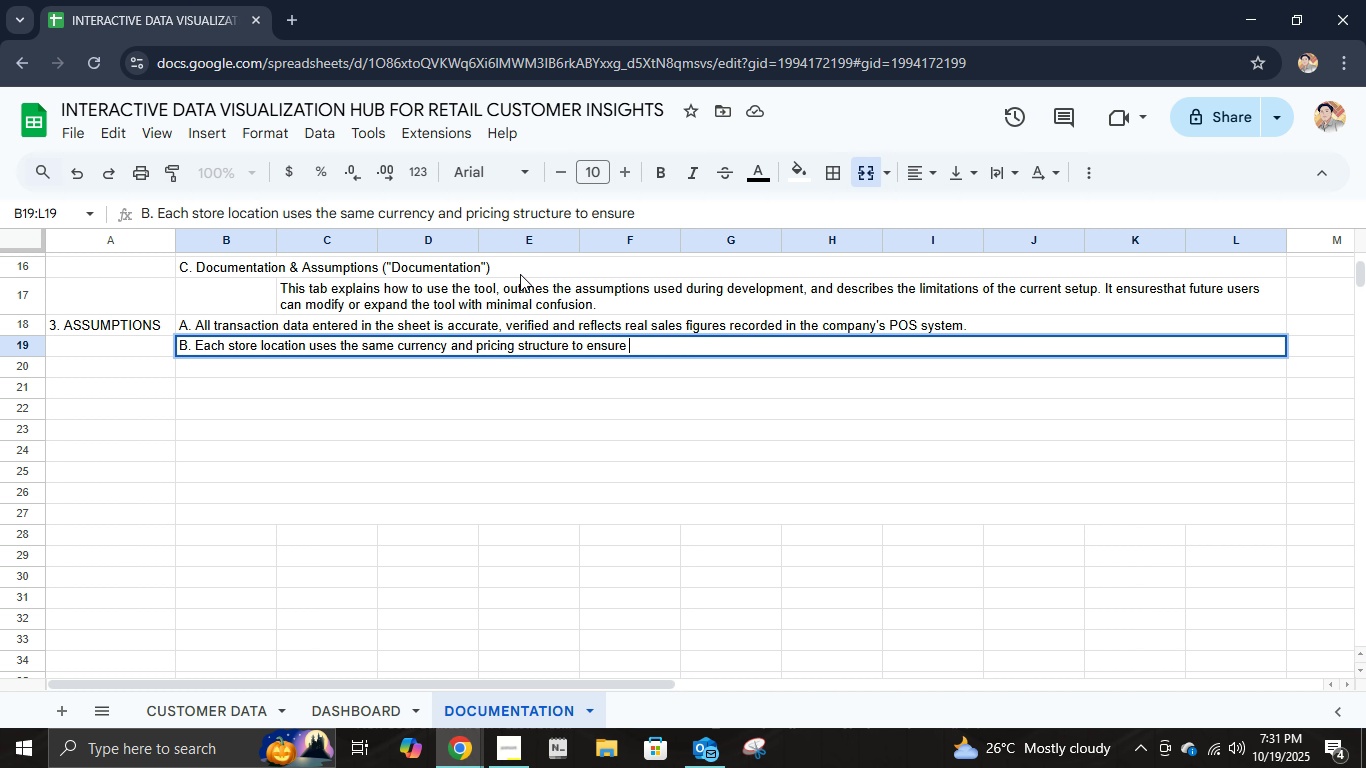 
wait(8.06)
 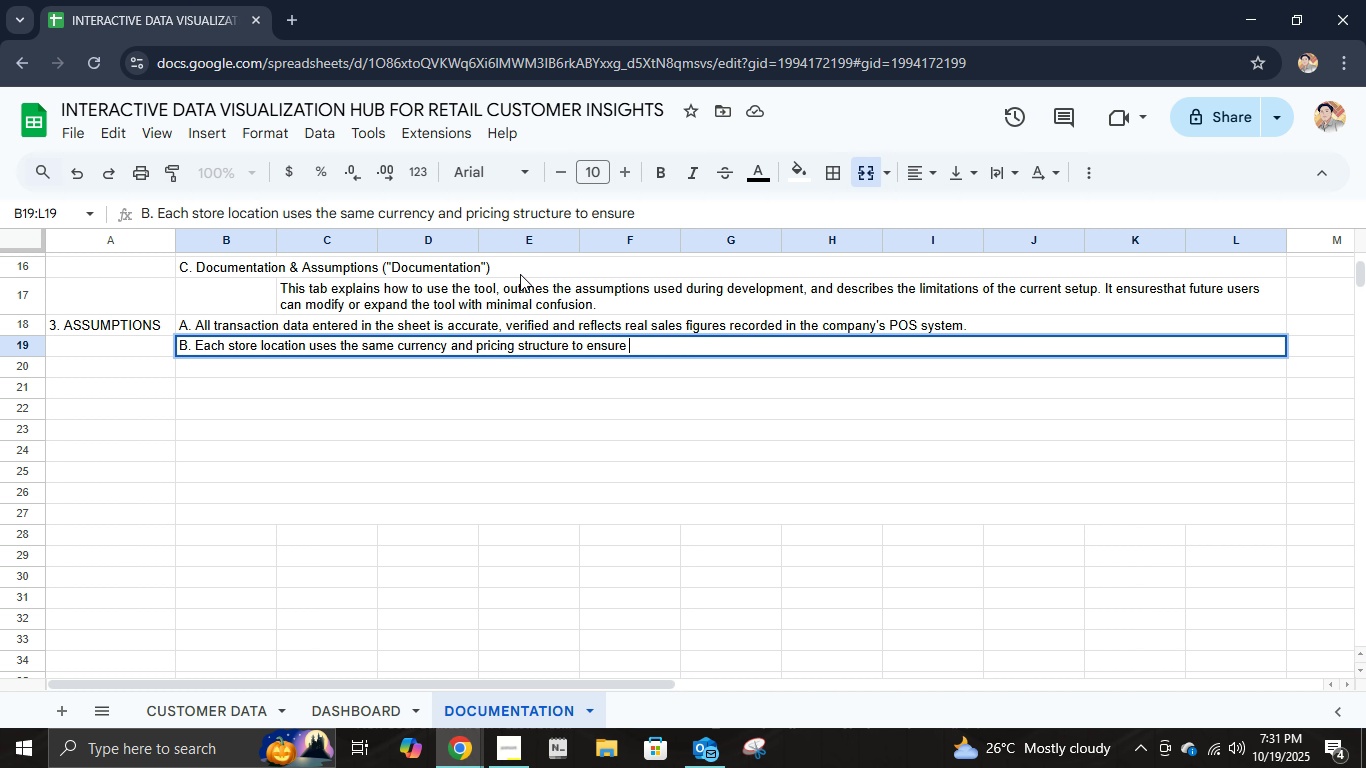 
type(consistenc)
 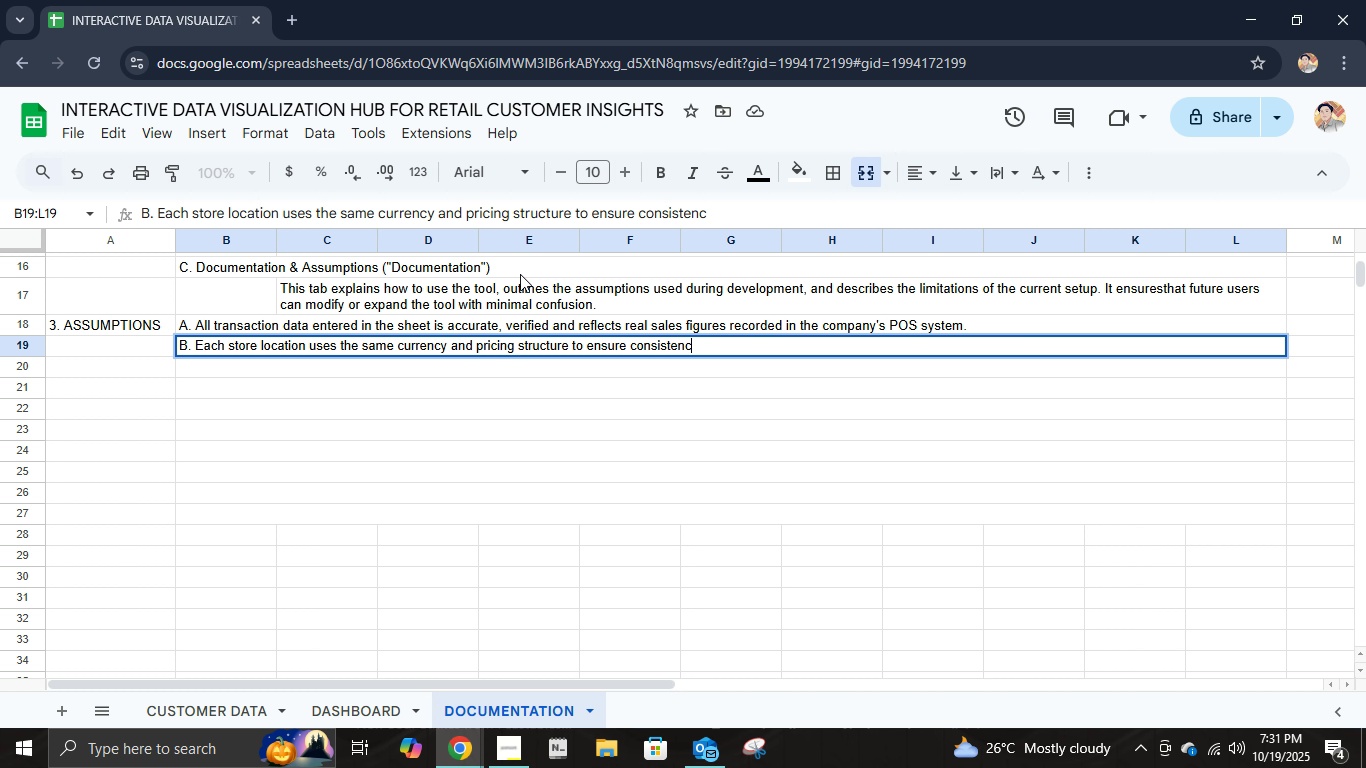 
key(Y)
 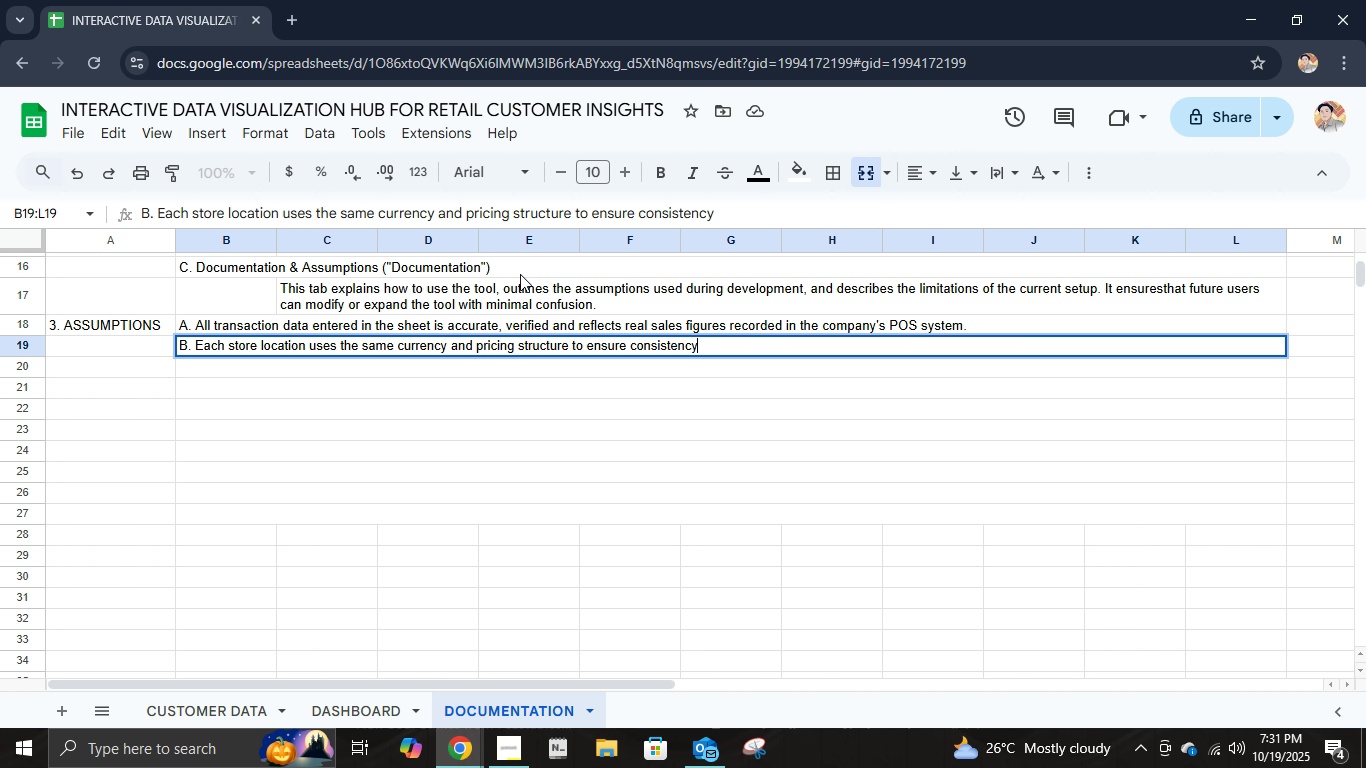 
wait(11.29)
 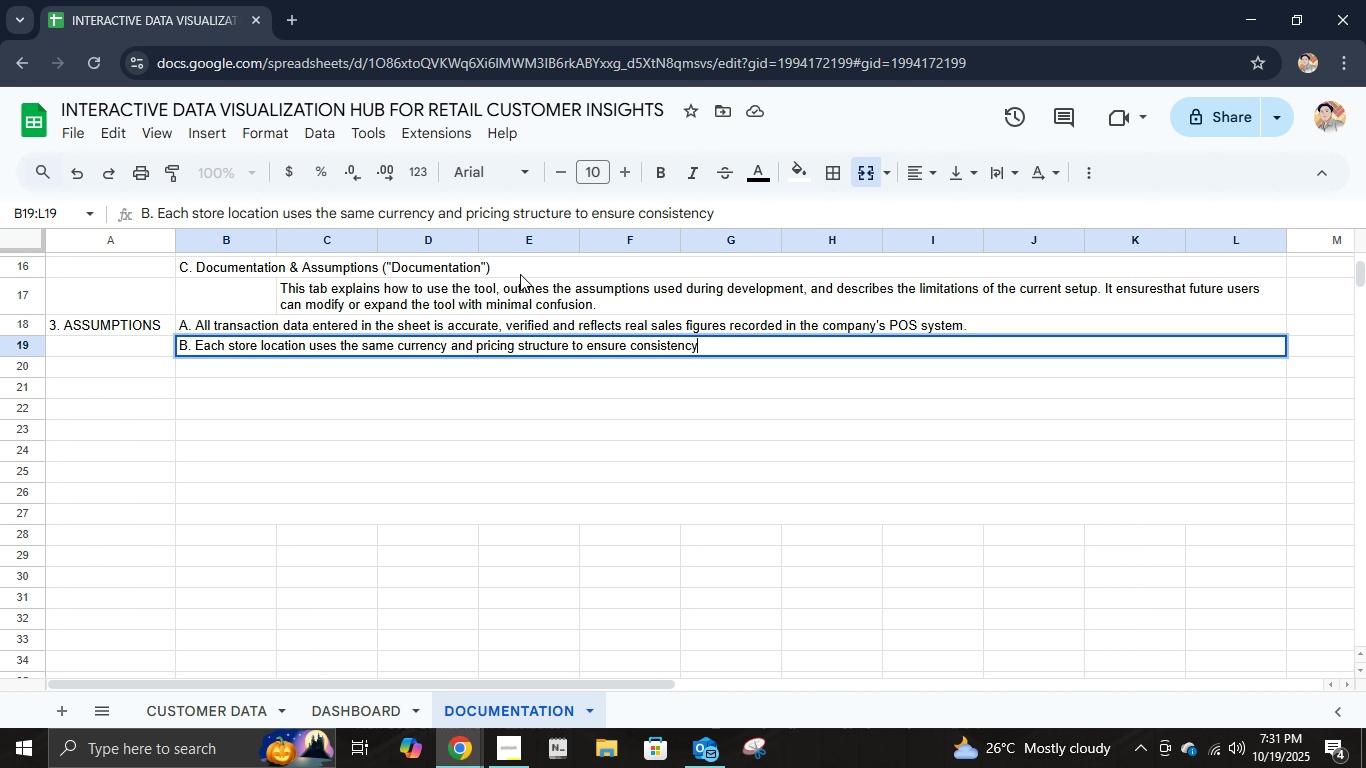 
type( in total sales )
key(Backspace)
type( calculations.)
 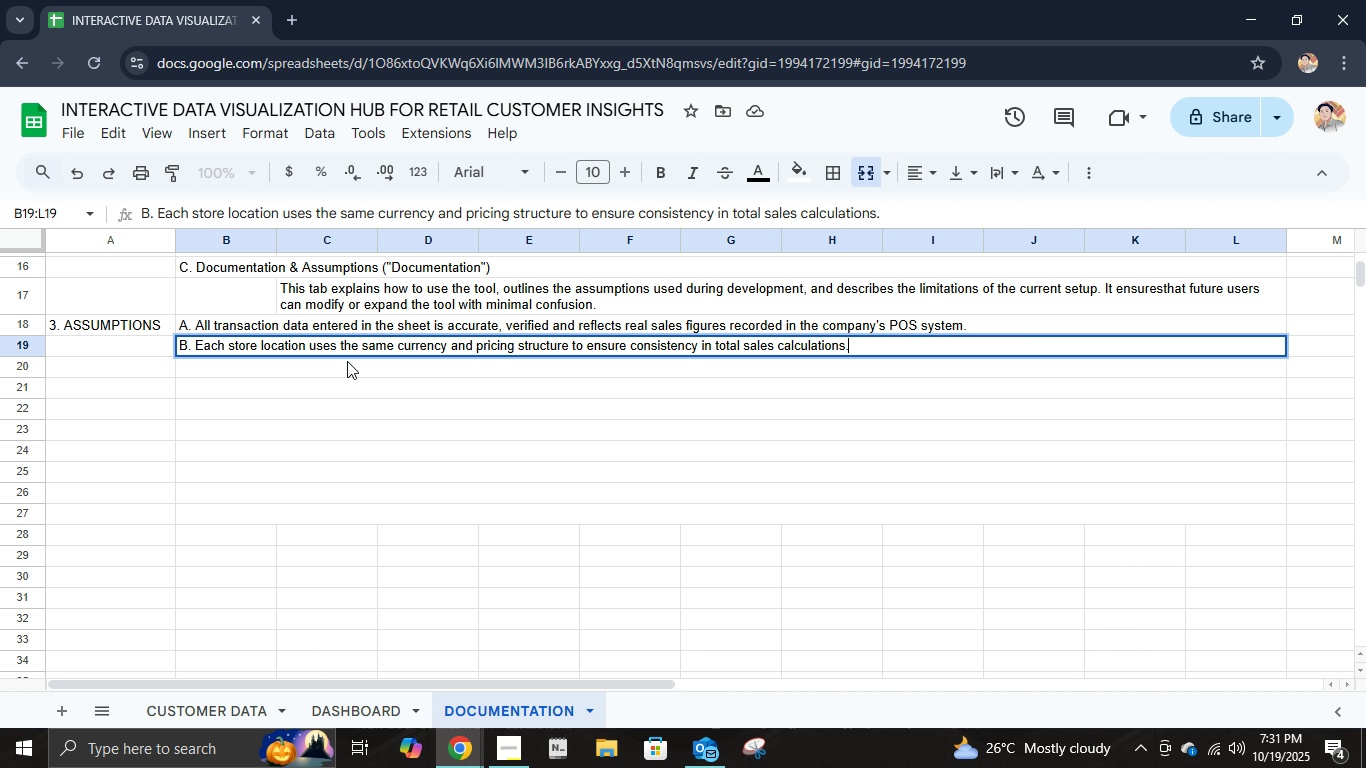 
key(Enter)
 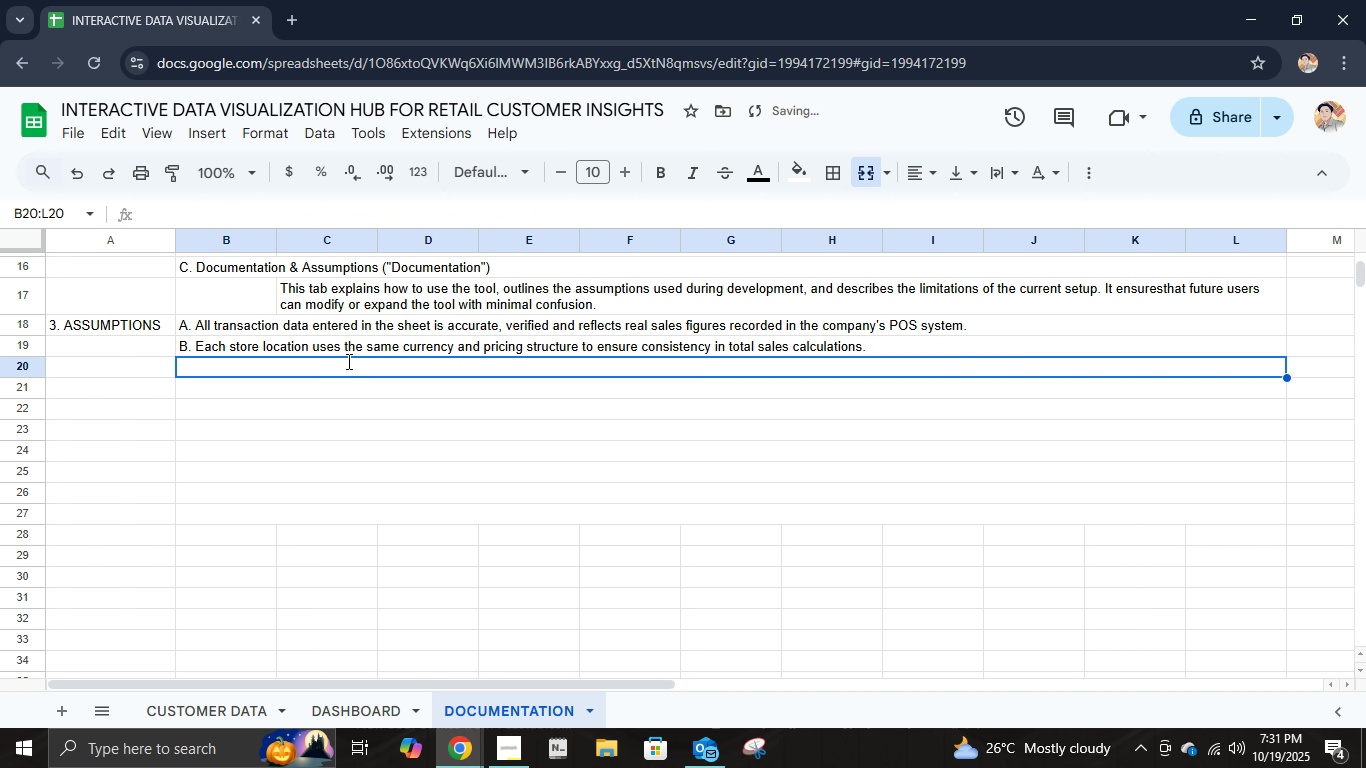 
type(C. Product categories remain constant act)
key(Backspace)
type(ross all locations; no to)
key(Backspace)
type(wo products share the same category name.)
 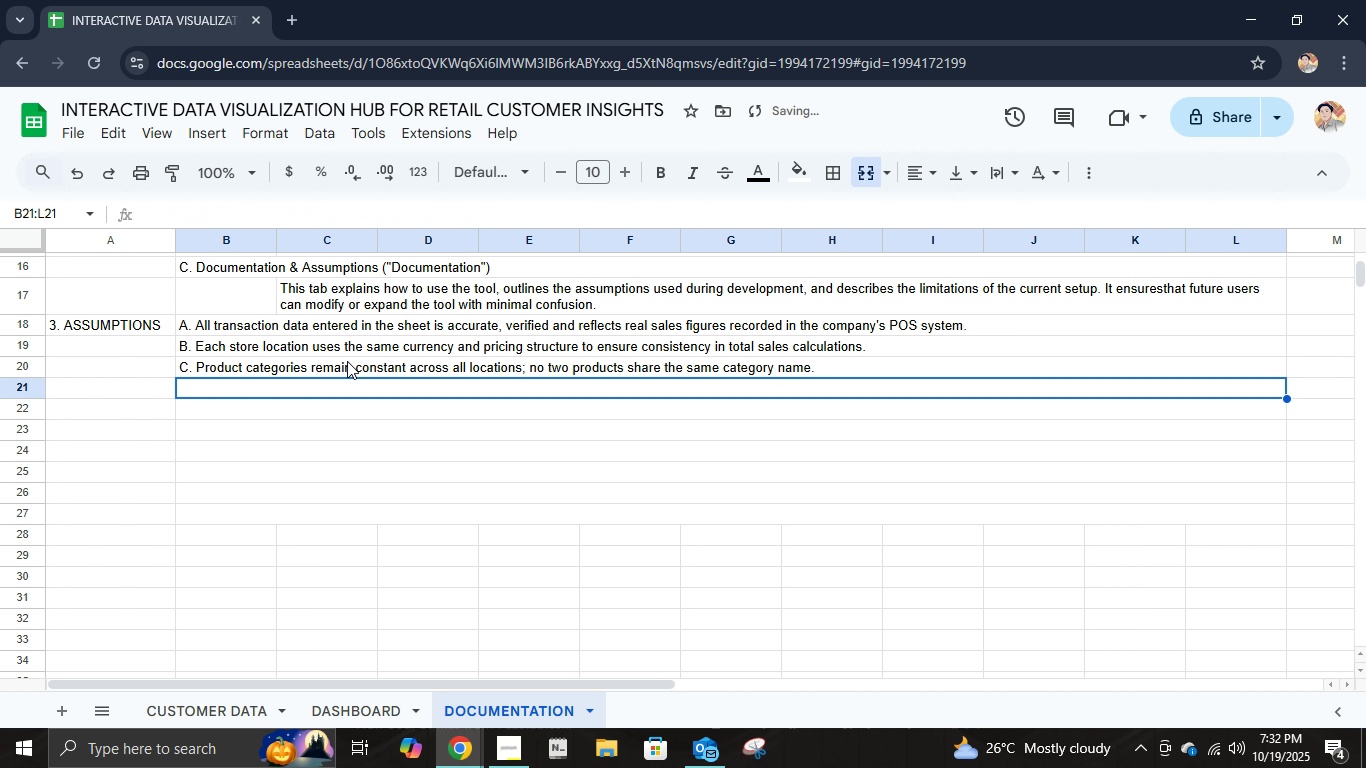 
 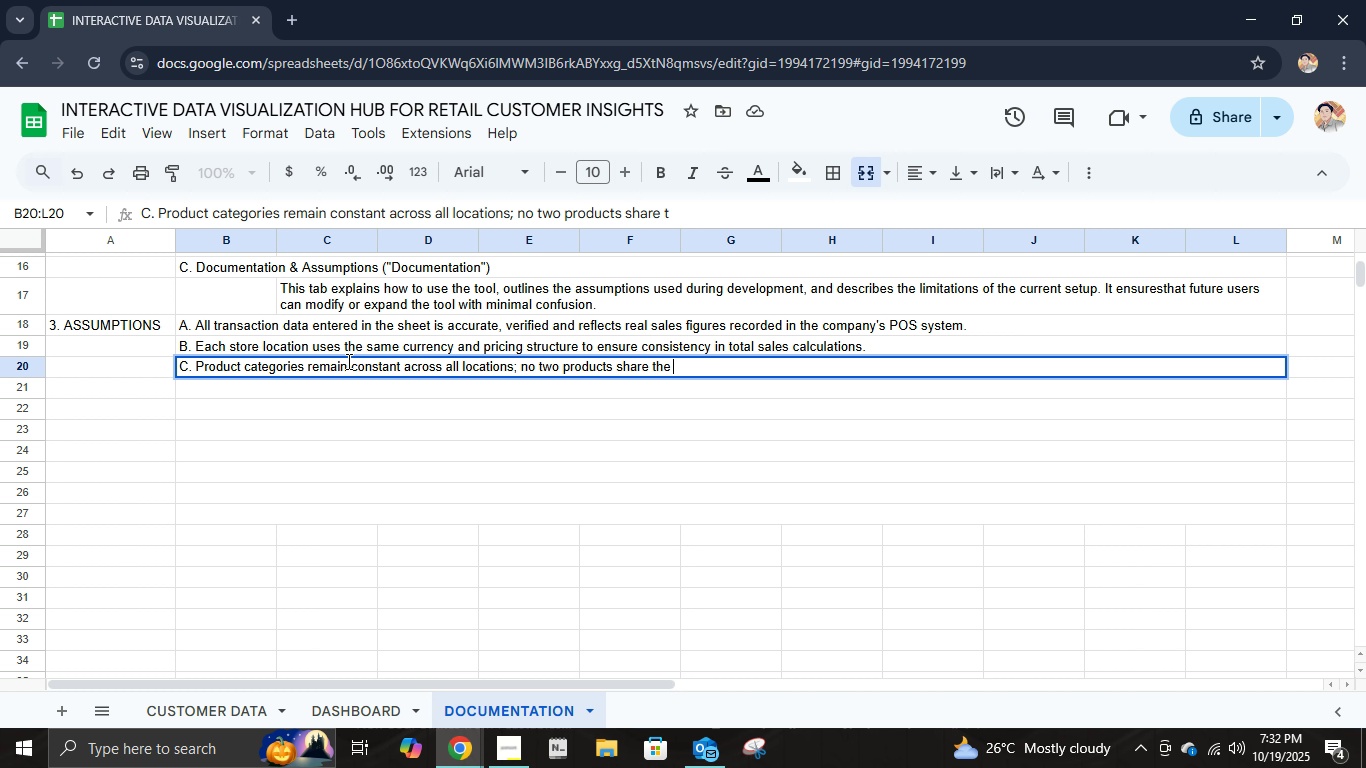 
key(Enter)
 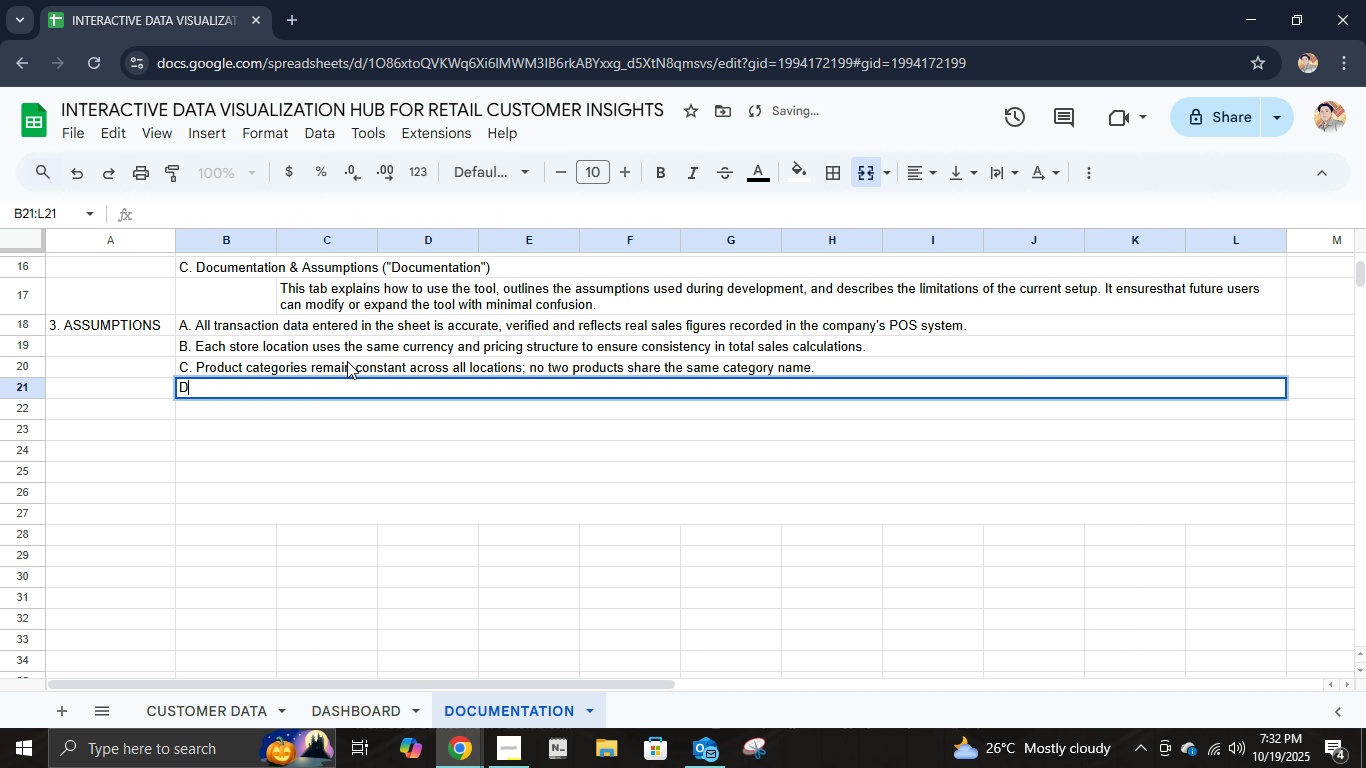 
type(D. The transaction date is assumed to represent the date)
 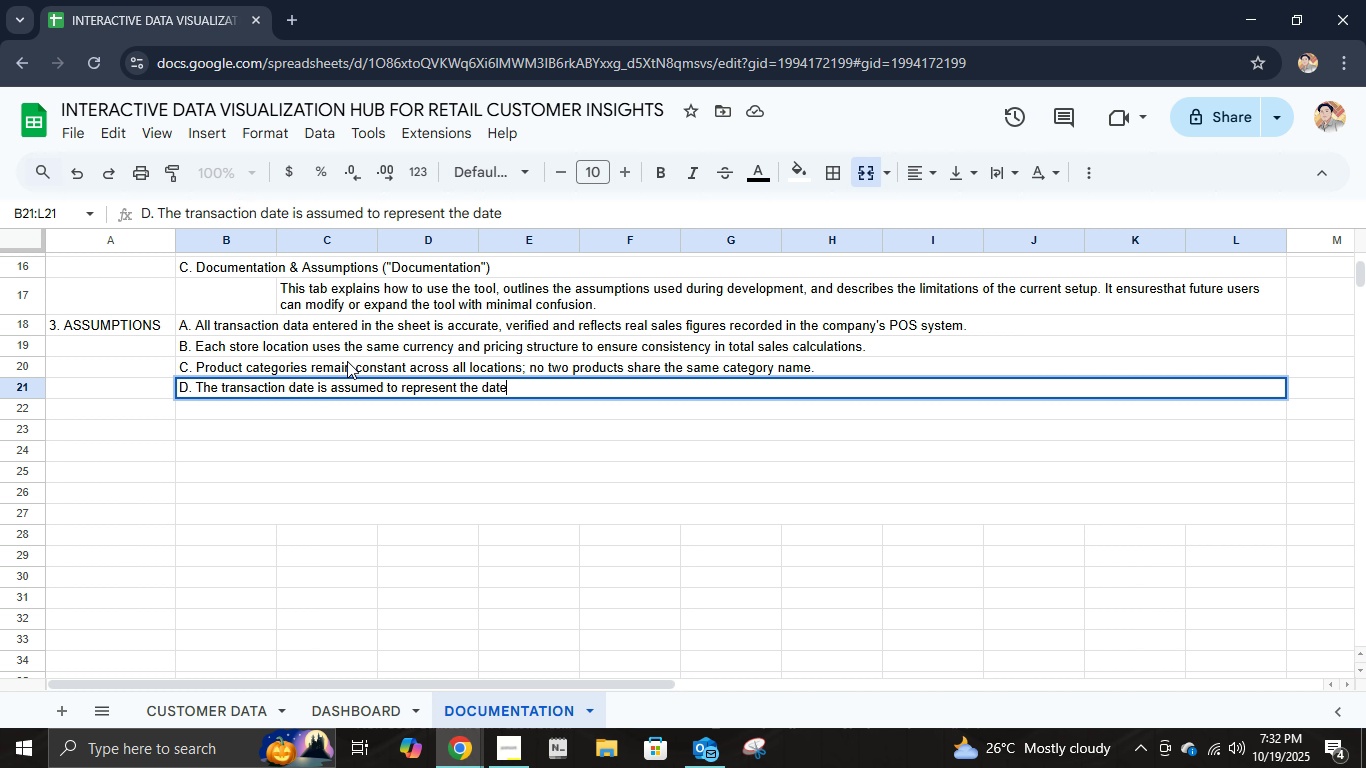 
wait(10.26)
 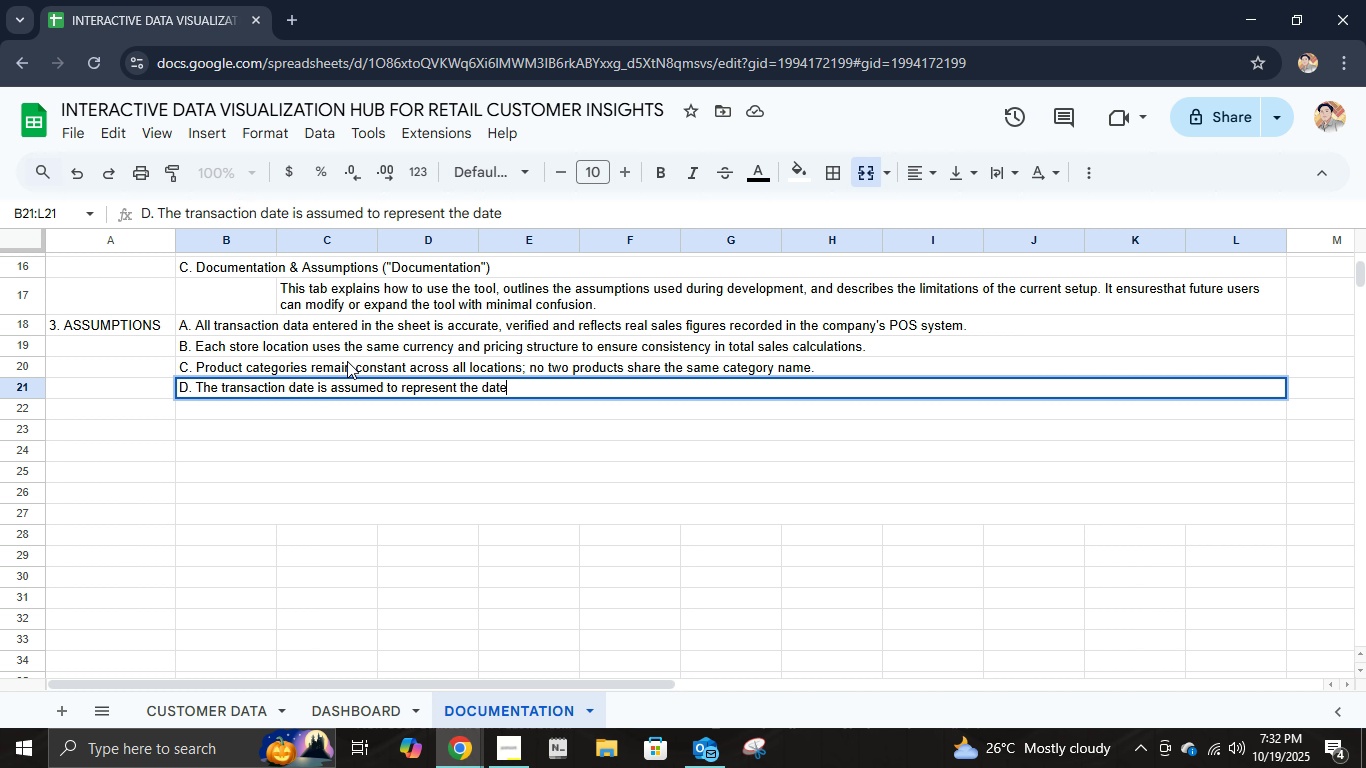 
type( of actual purchase)
 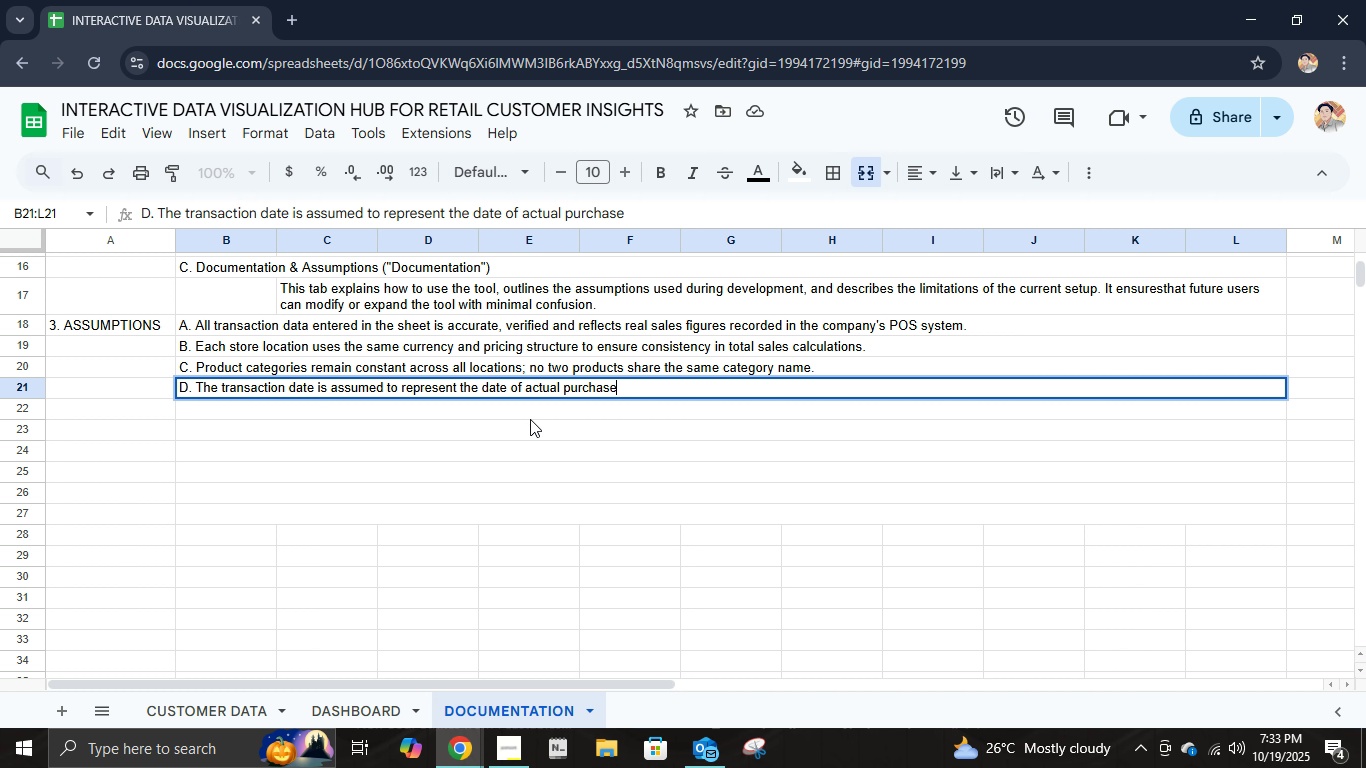 
wait(5.7)
 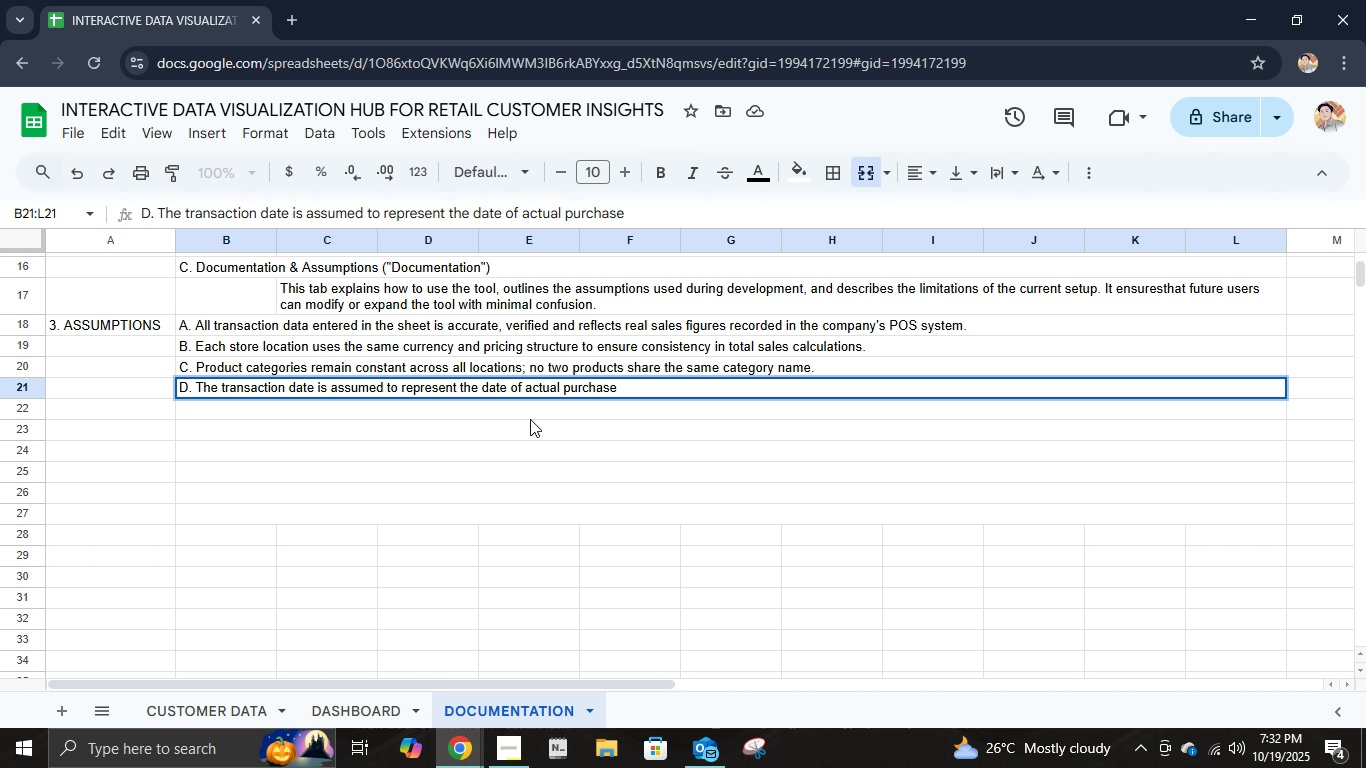 
key(Backspace)
type(e, not order or )
 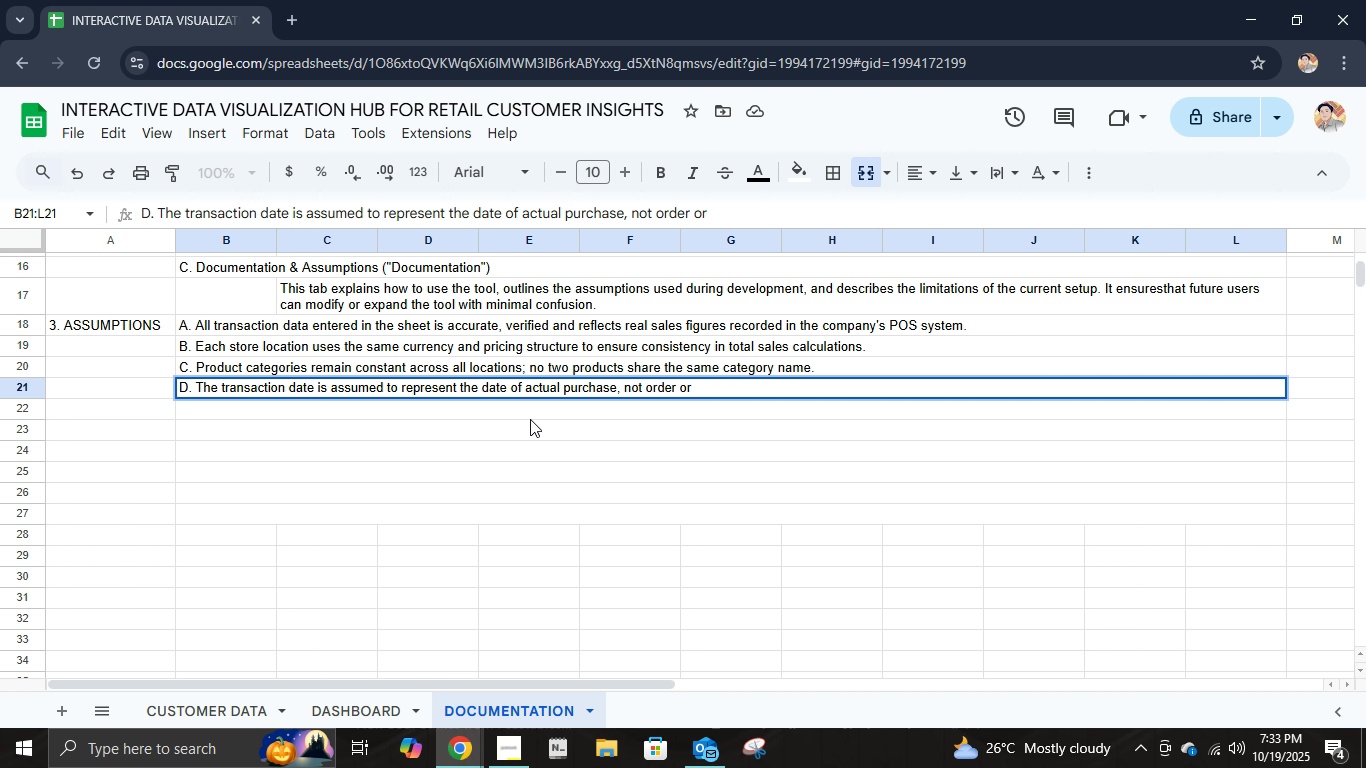 
type(delivery date.)
 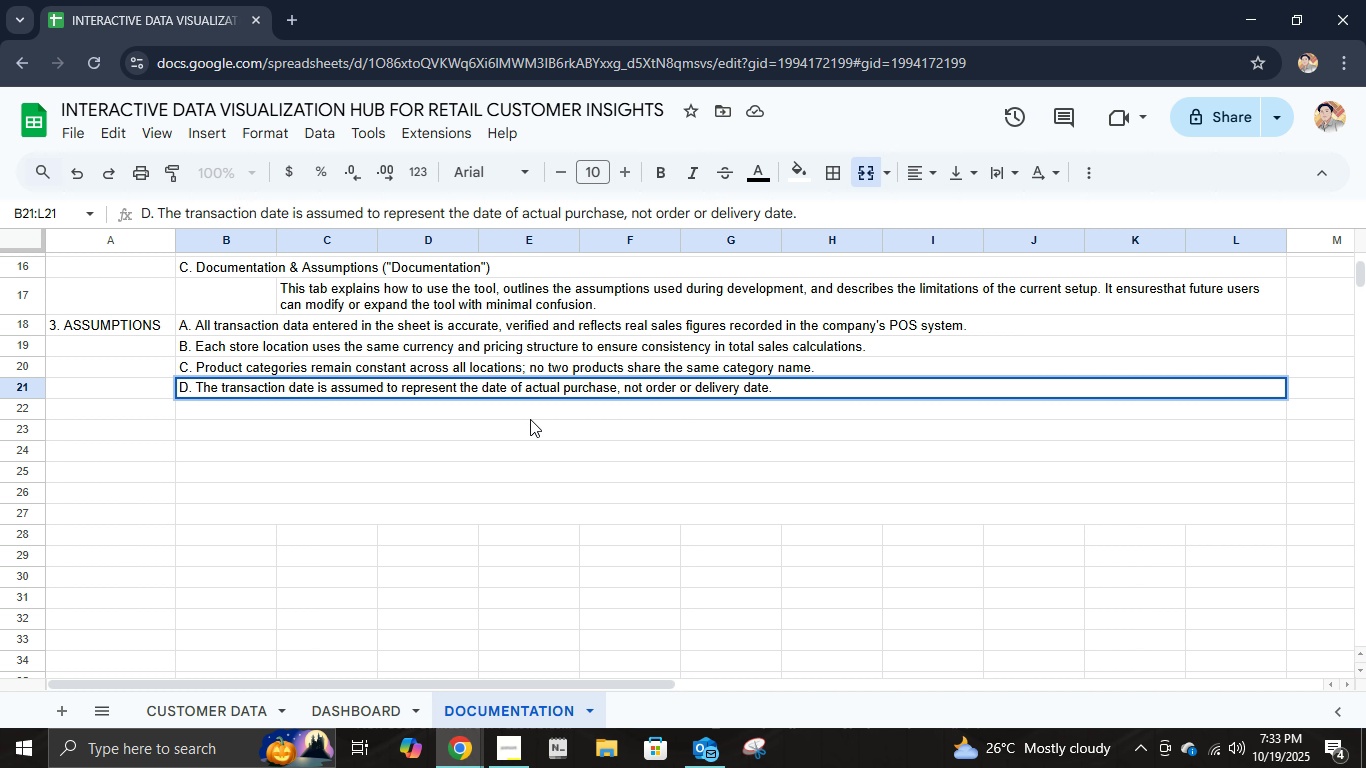 
key(Enter)
 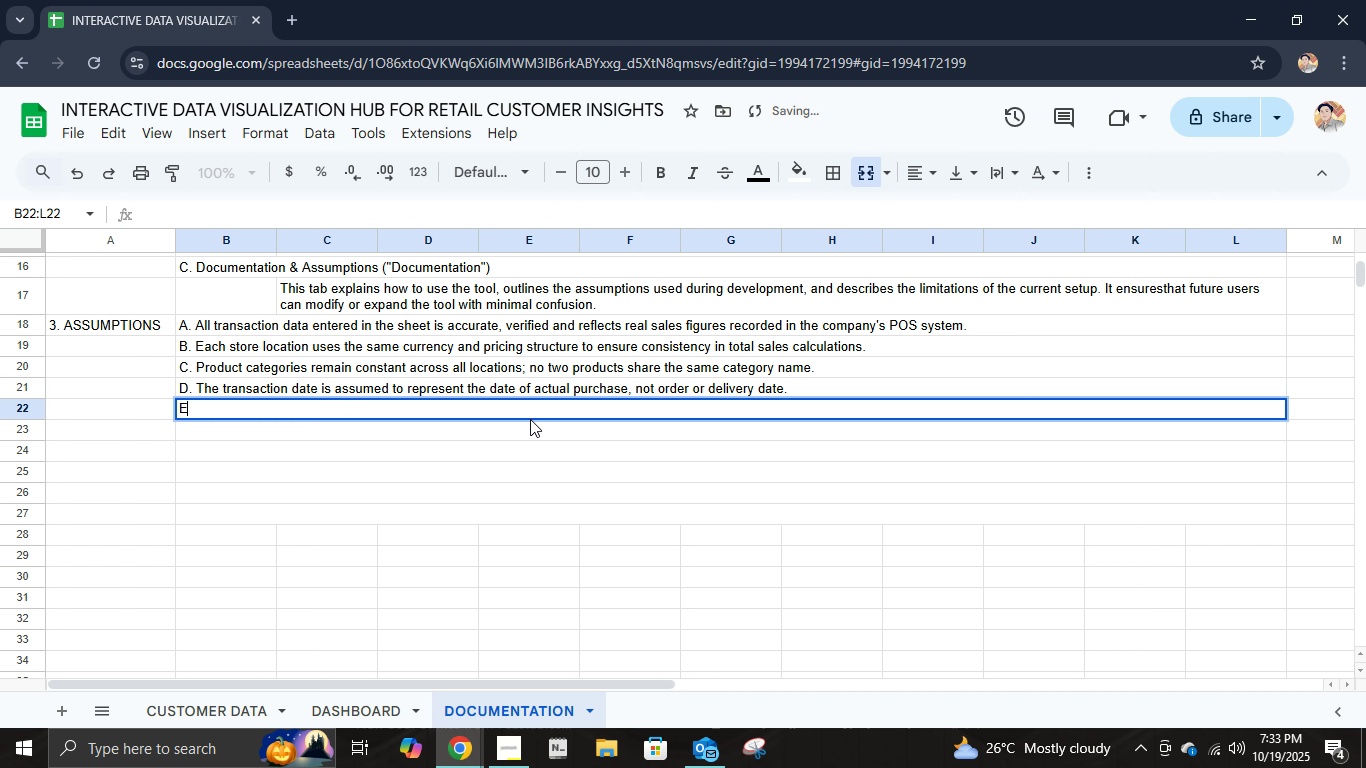 
type(E. Revenue values ref)
key(Backspace)
type(presents)
 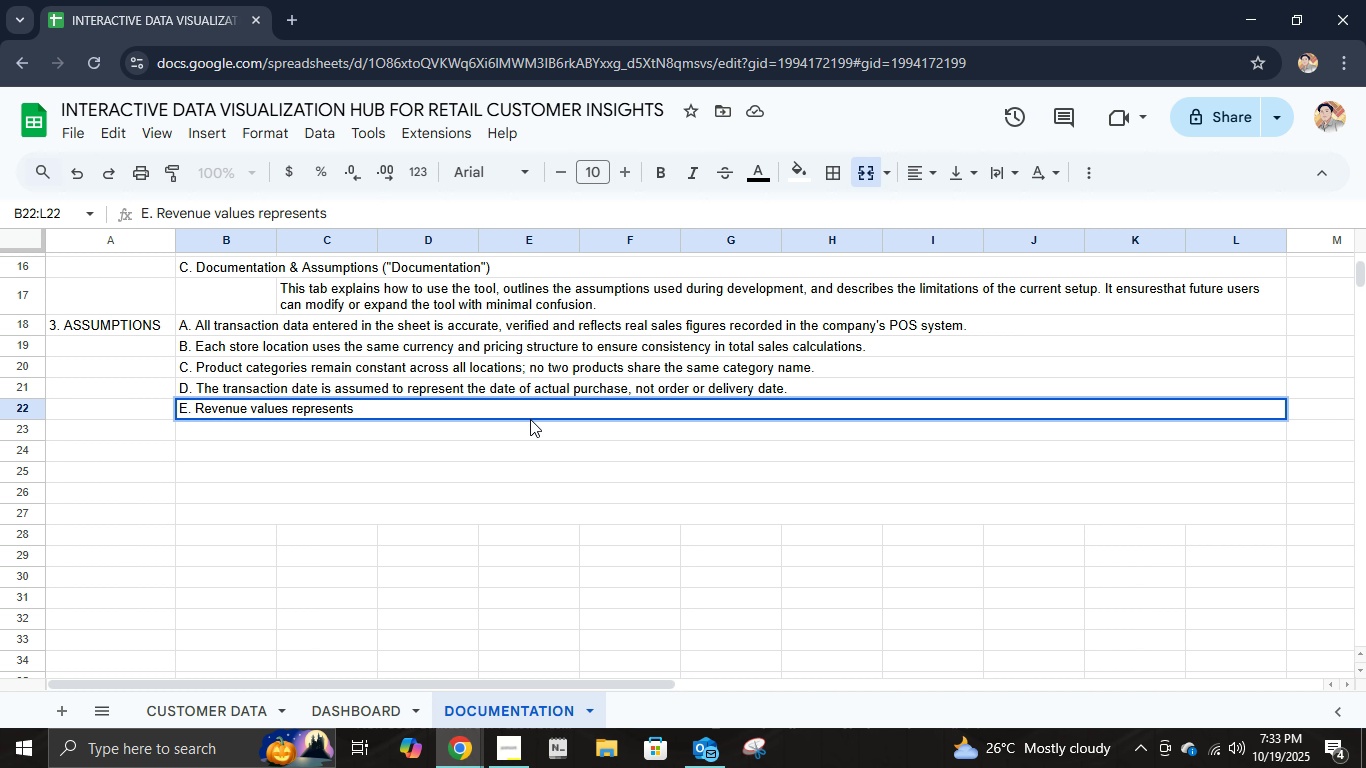 
wait(8.89)
 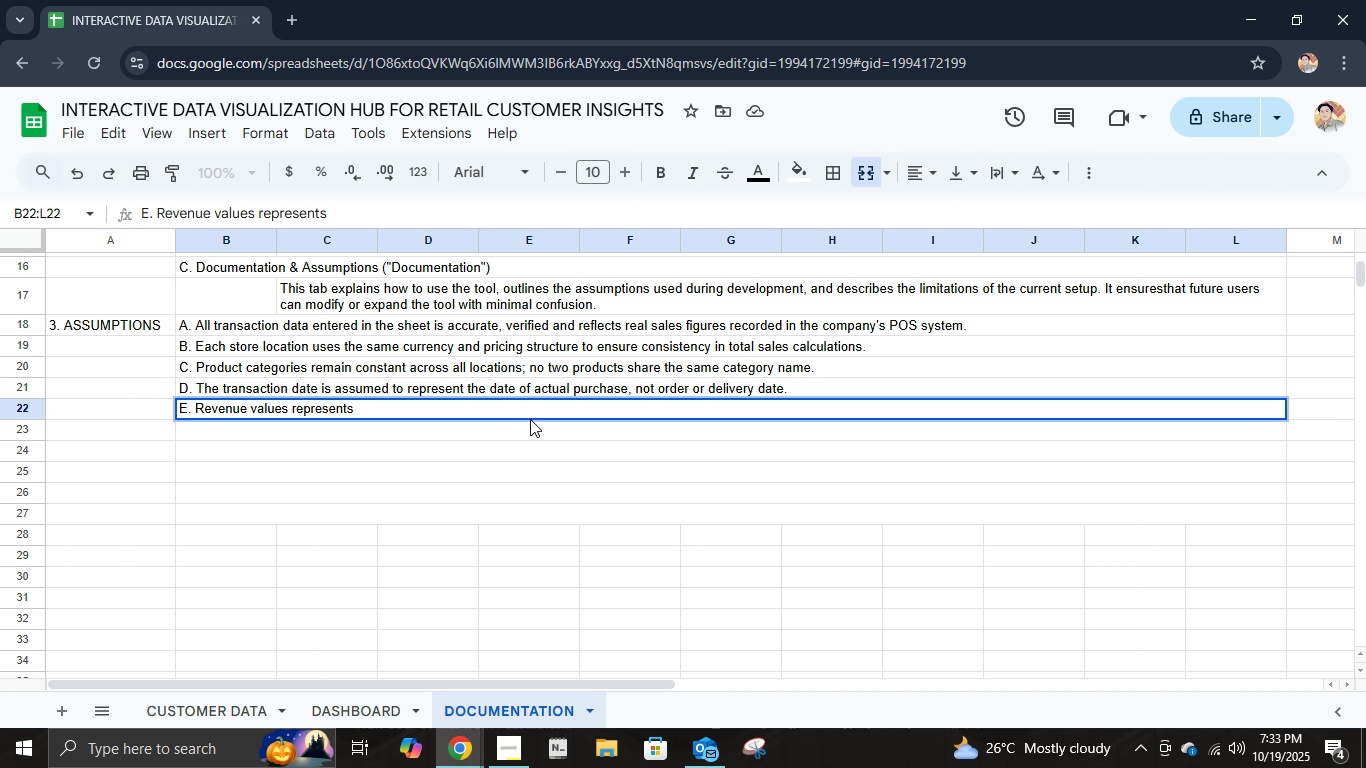 
key(Backspace)
type( gross sales ()
 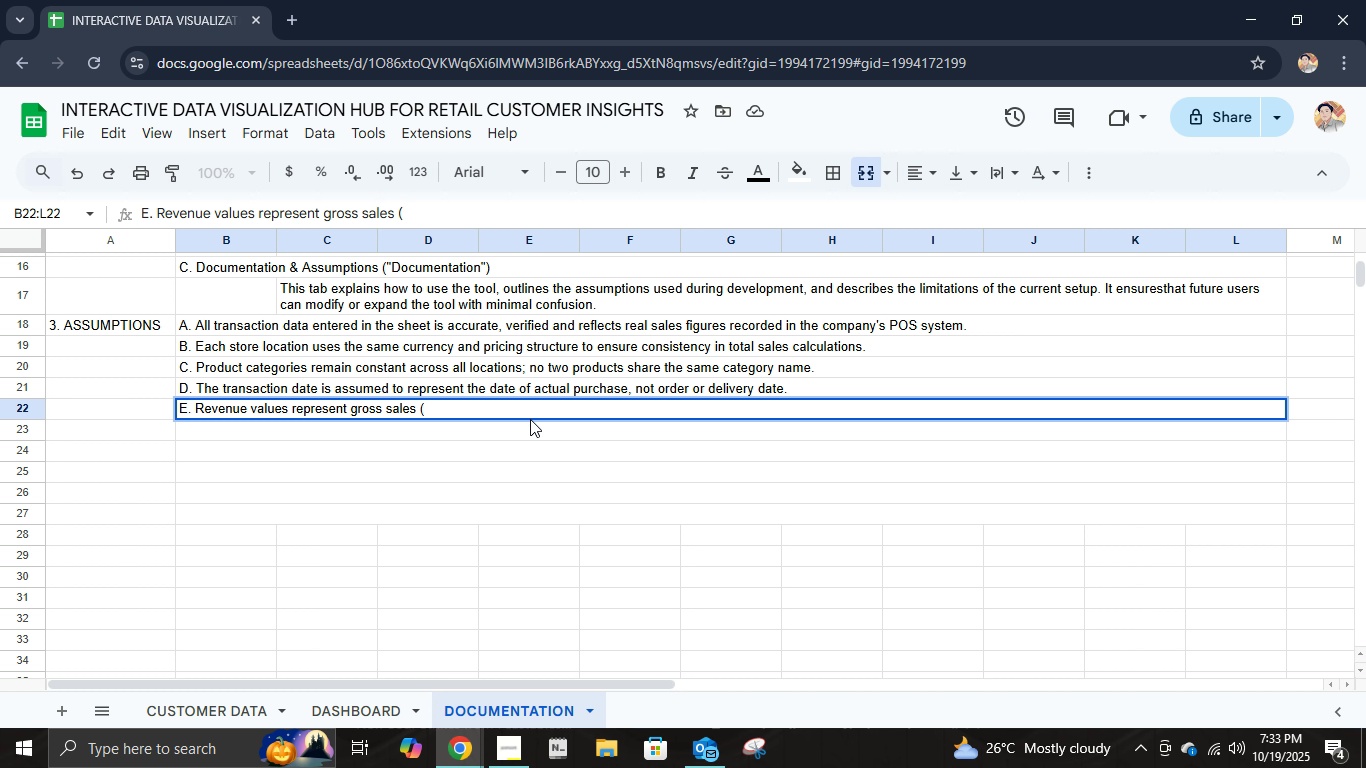 
wait(5.94)
 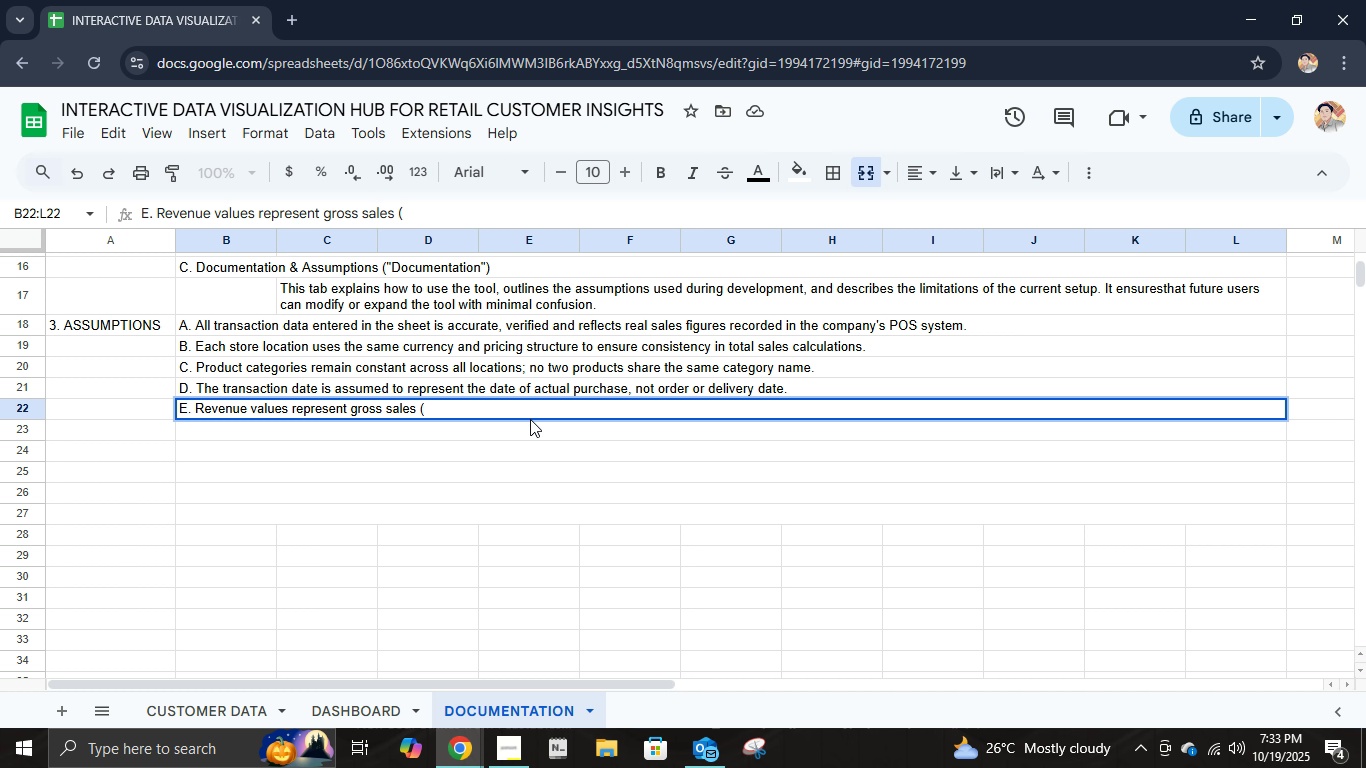 
type(before)
 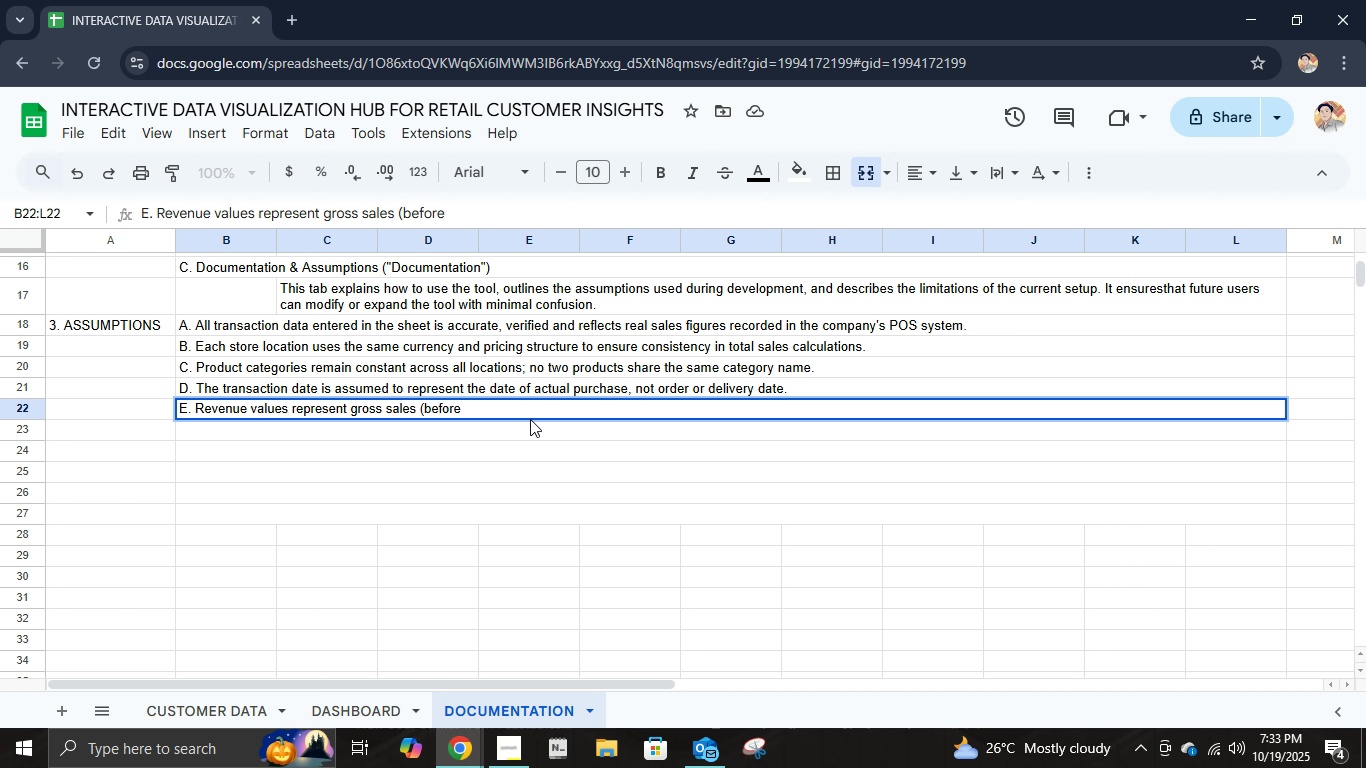 
type( tax and discounts) UNLESs )
 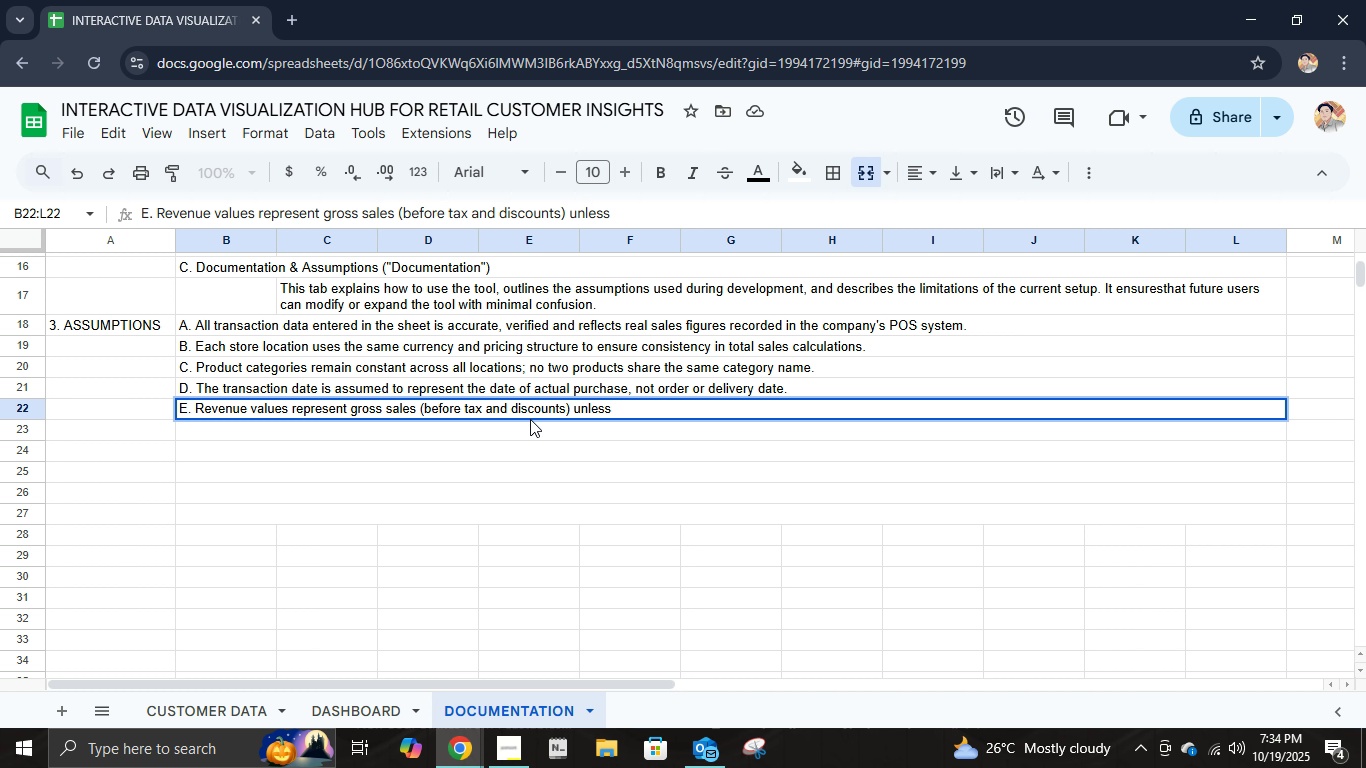 
wait(10.82)
 